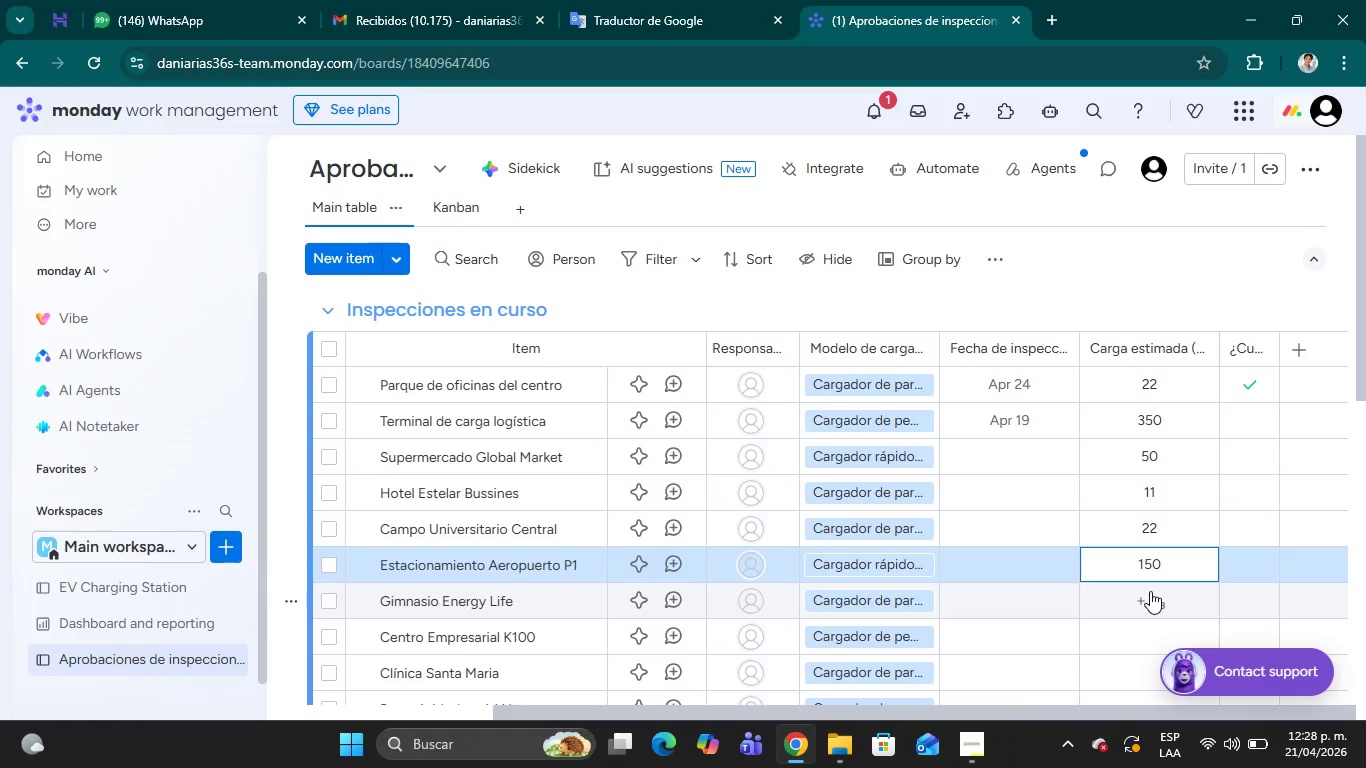 
left_click([1150, 591])
 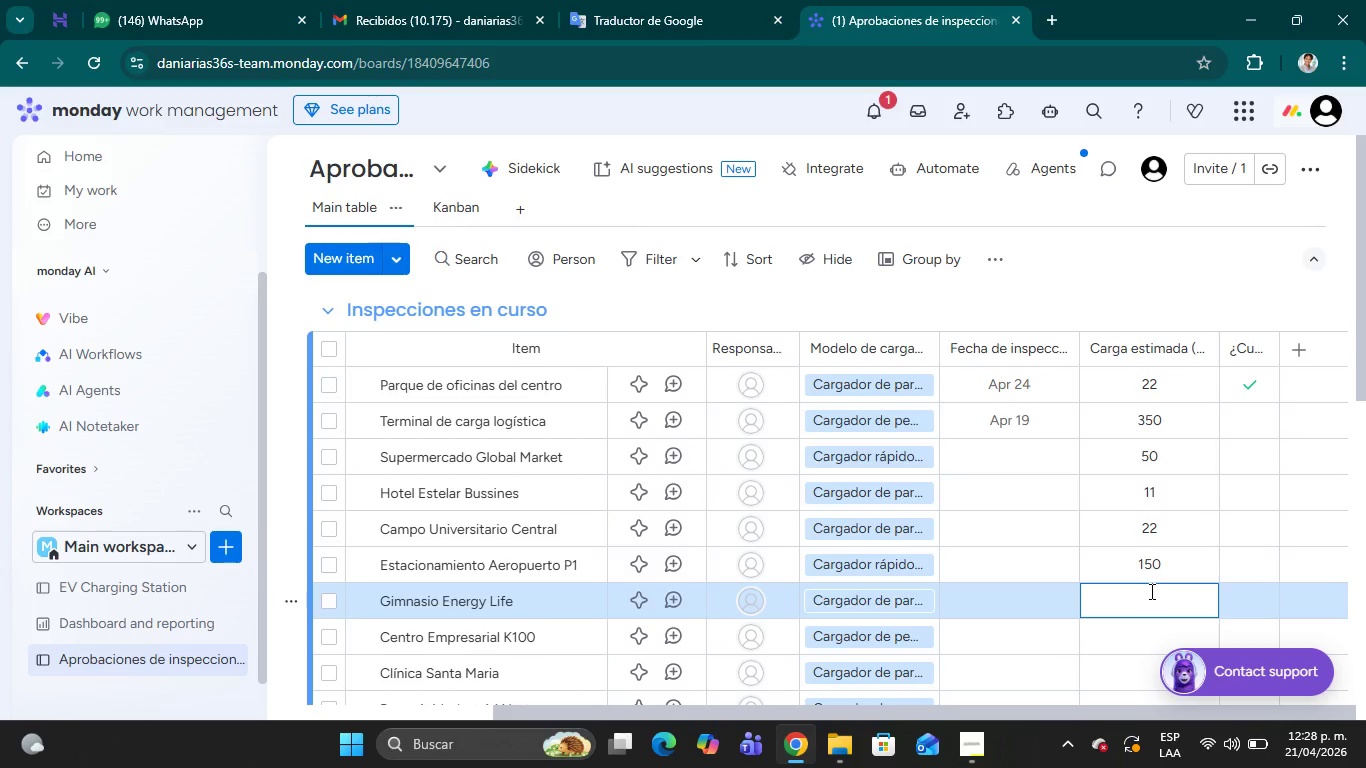 
key(7)
 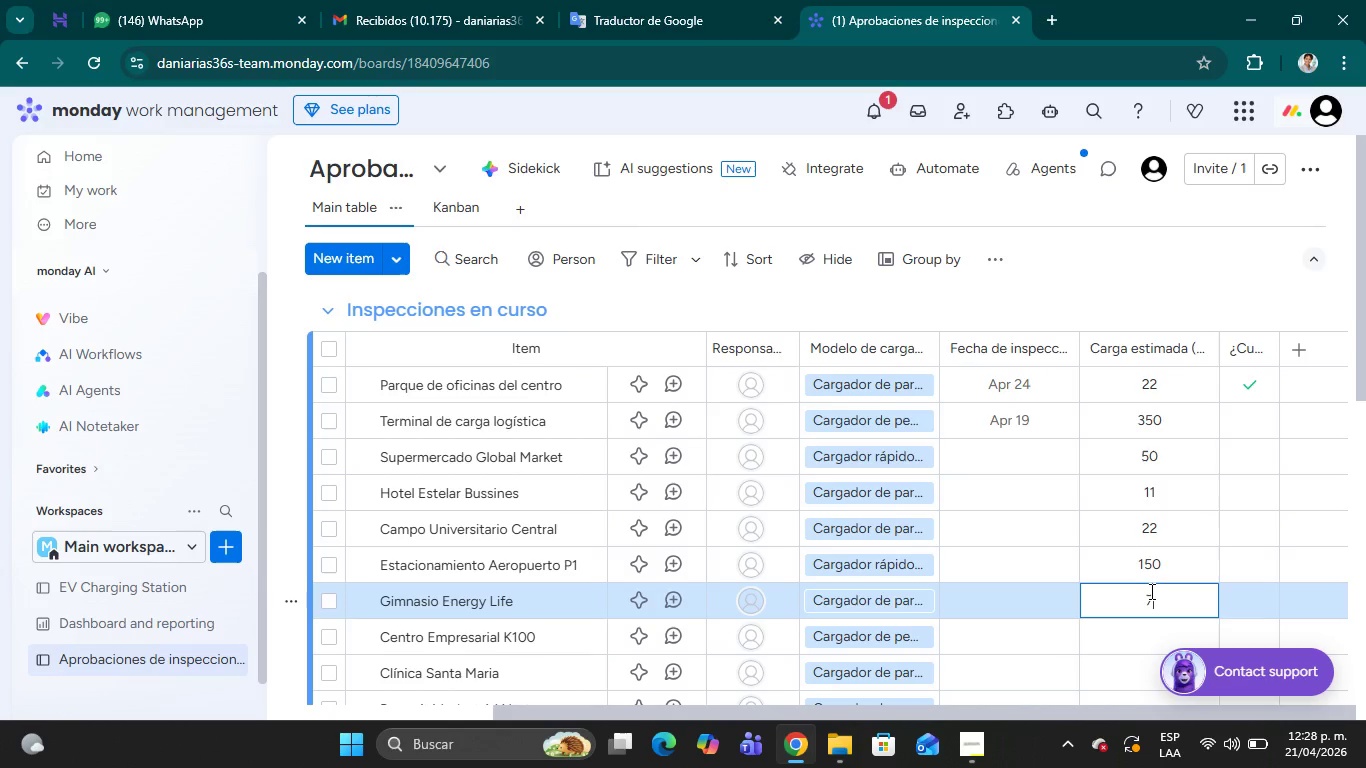 
key(Comma)
 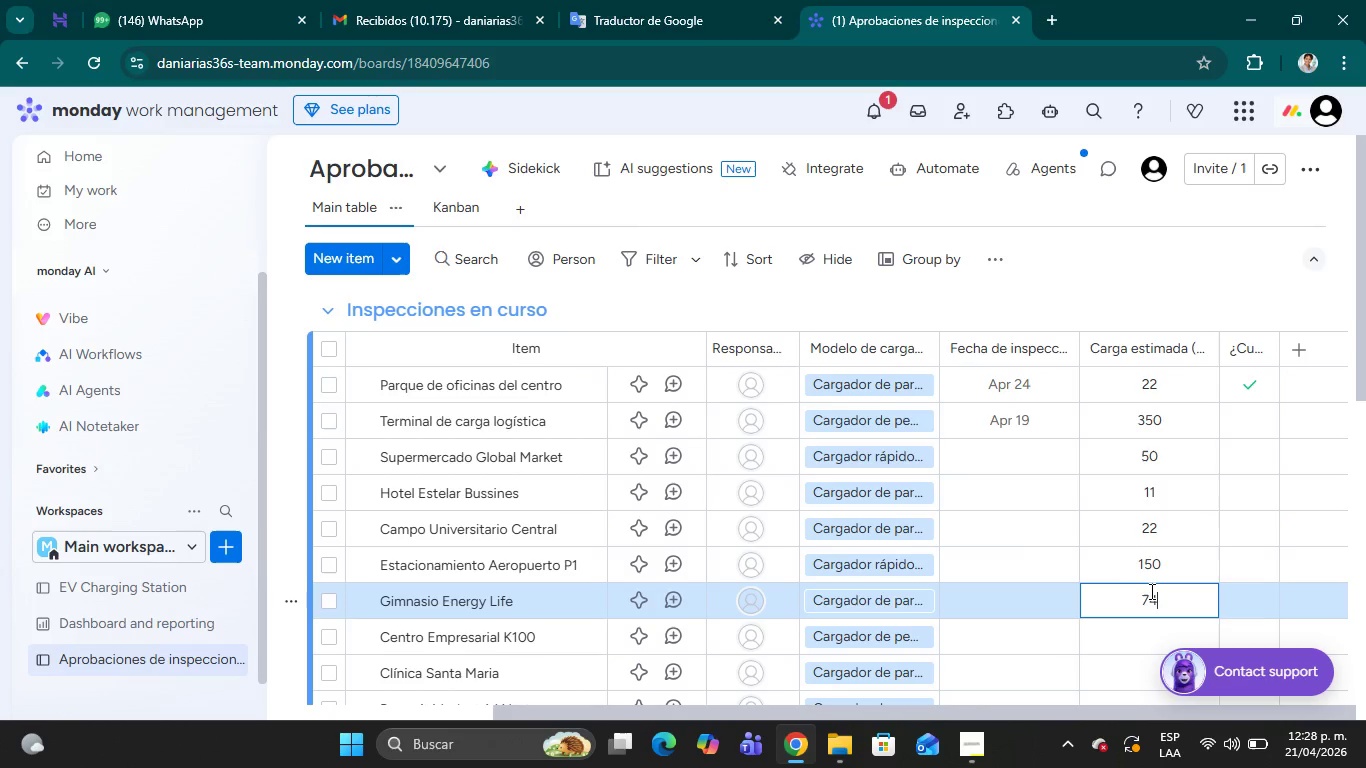 
key(4)
 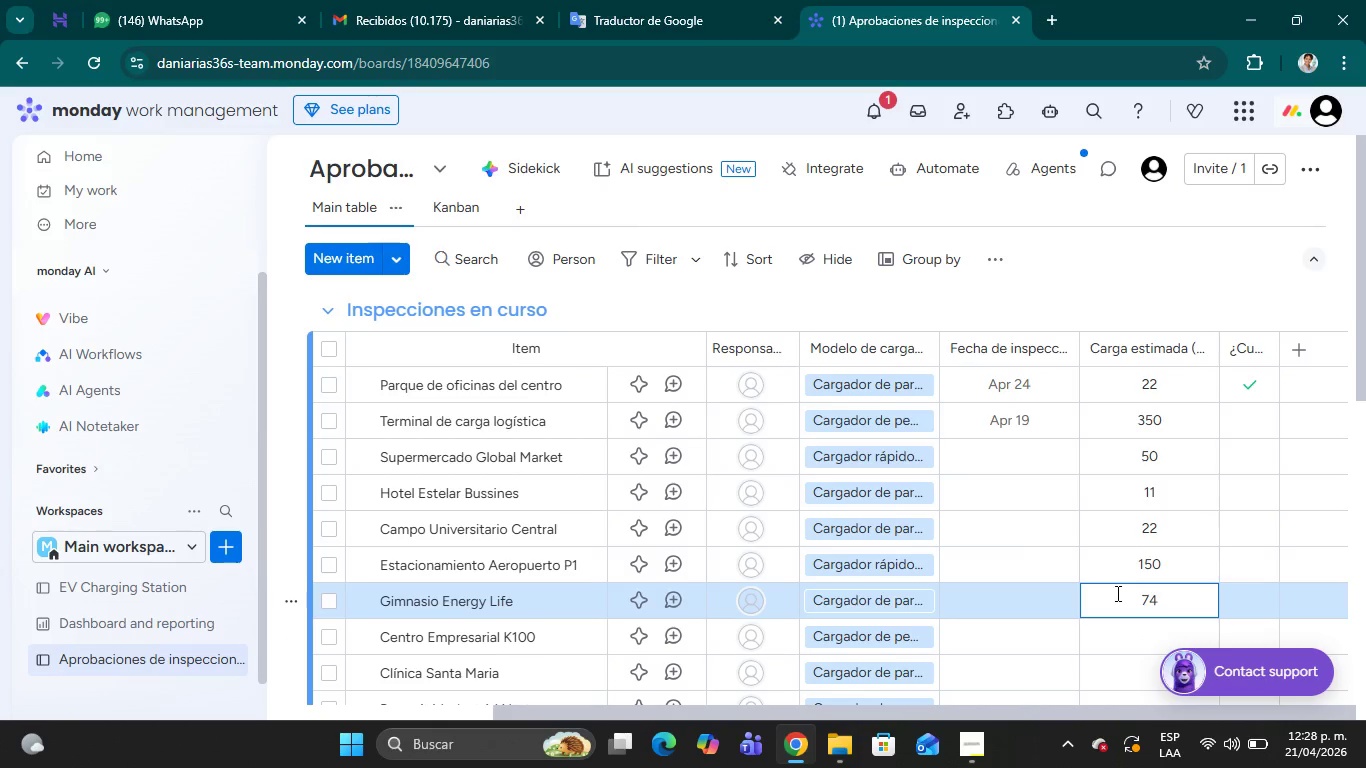 
key(Backspace)
 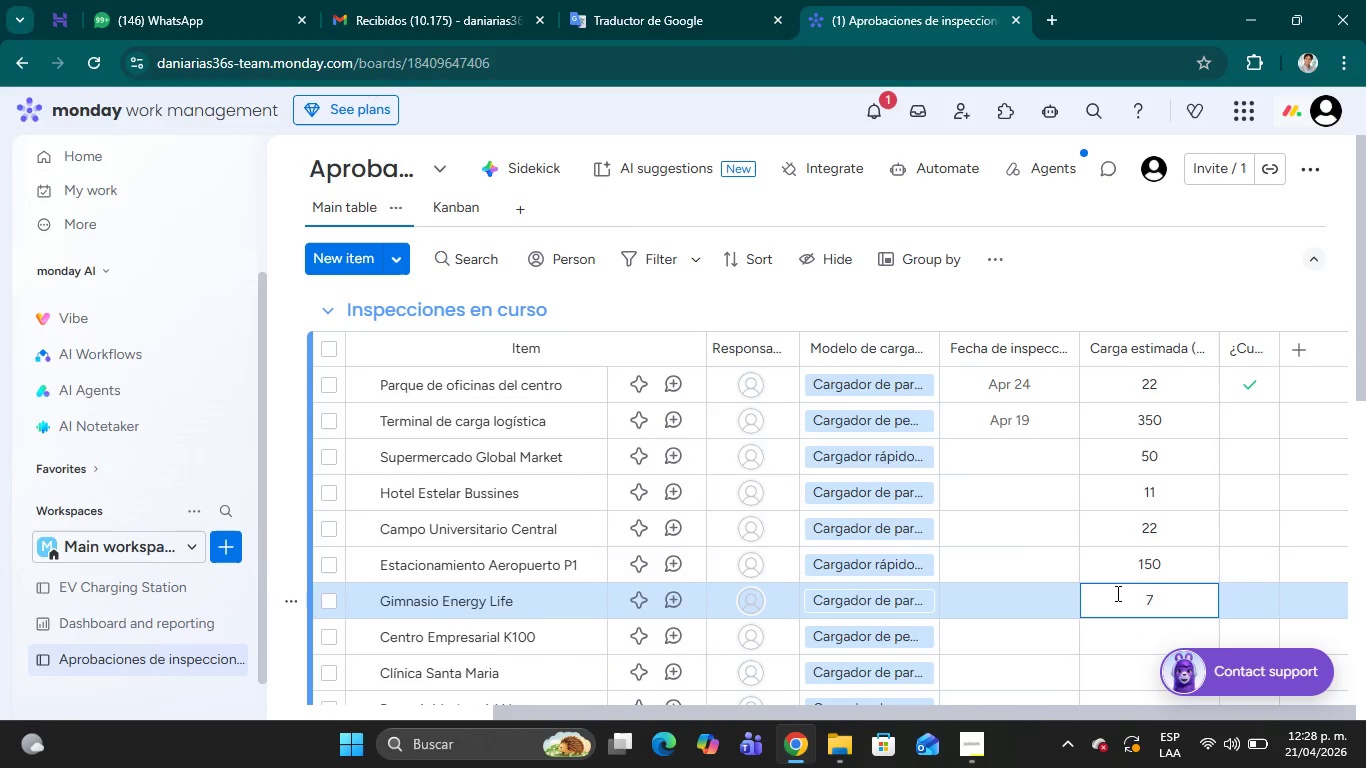 
key(Period)
 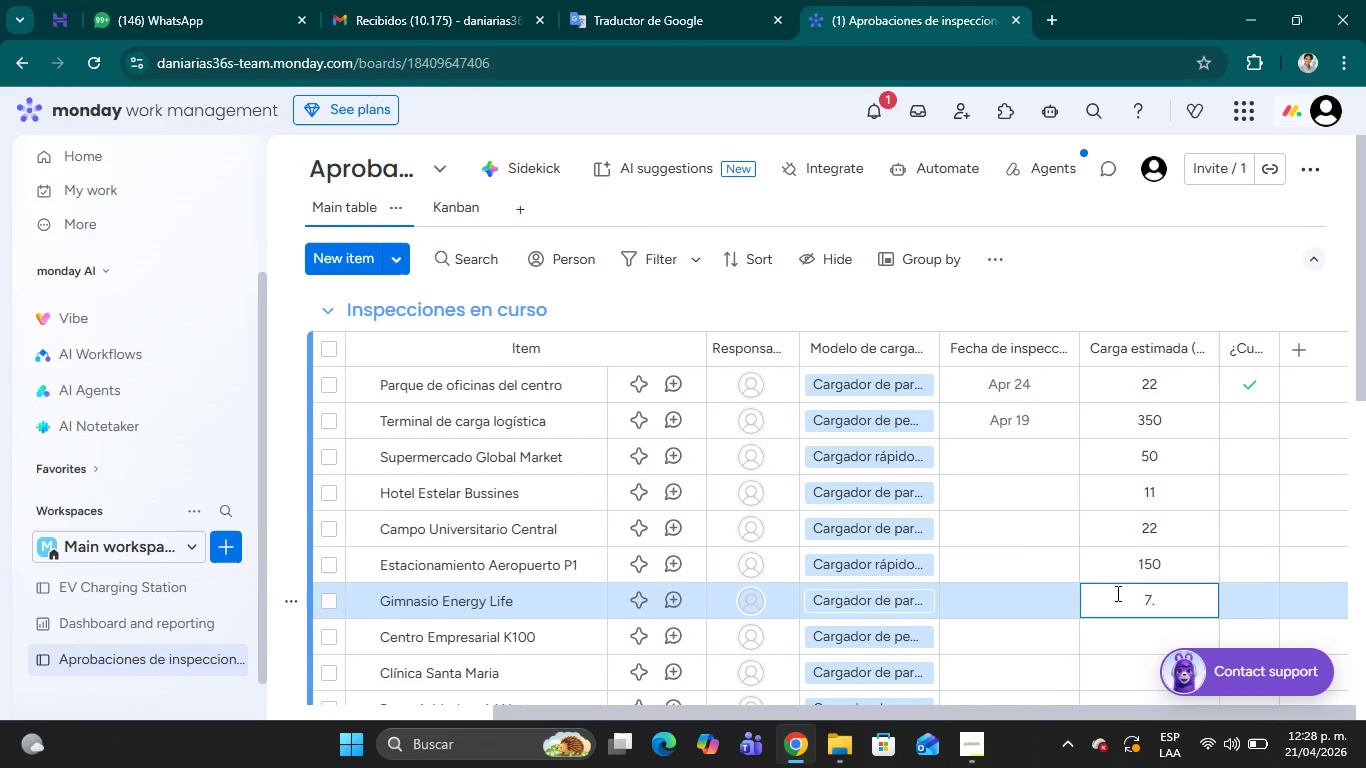 
key(4)
 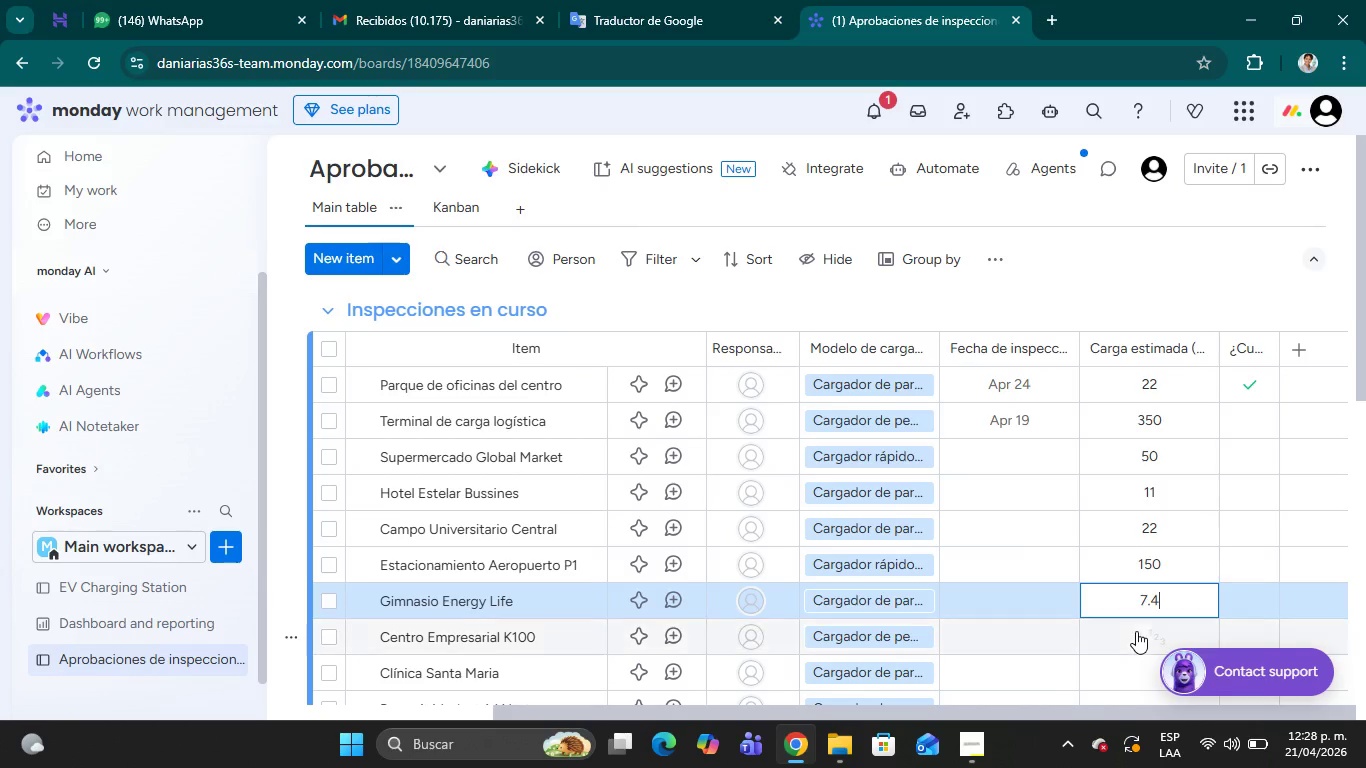 
left_click([1136, 631])
 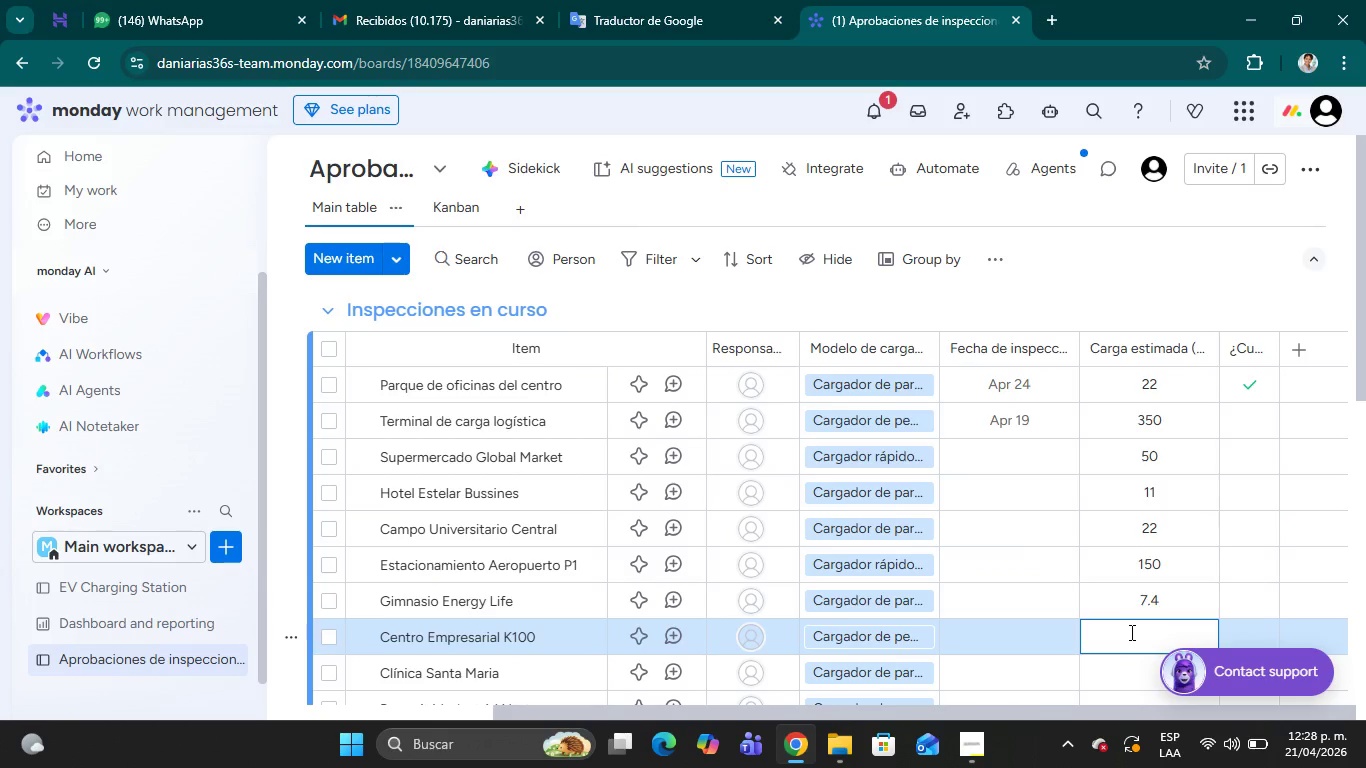 
type(100)
 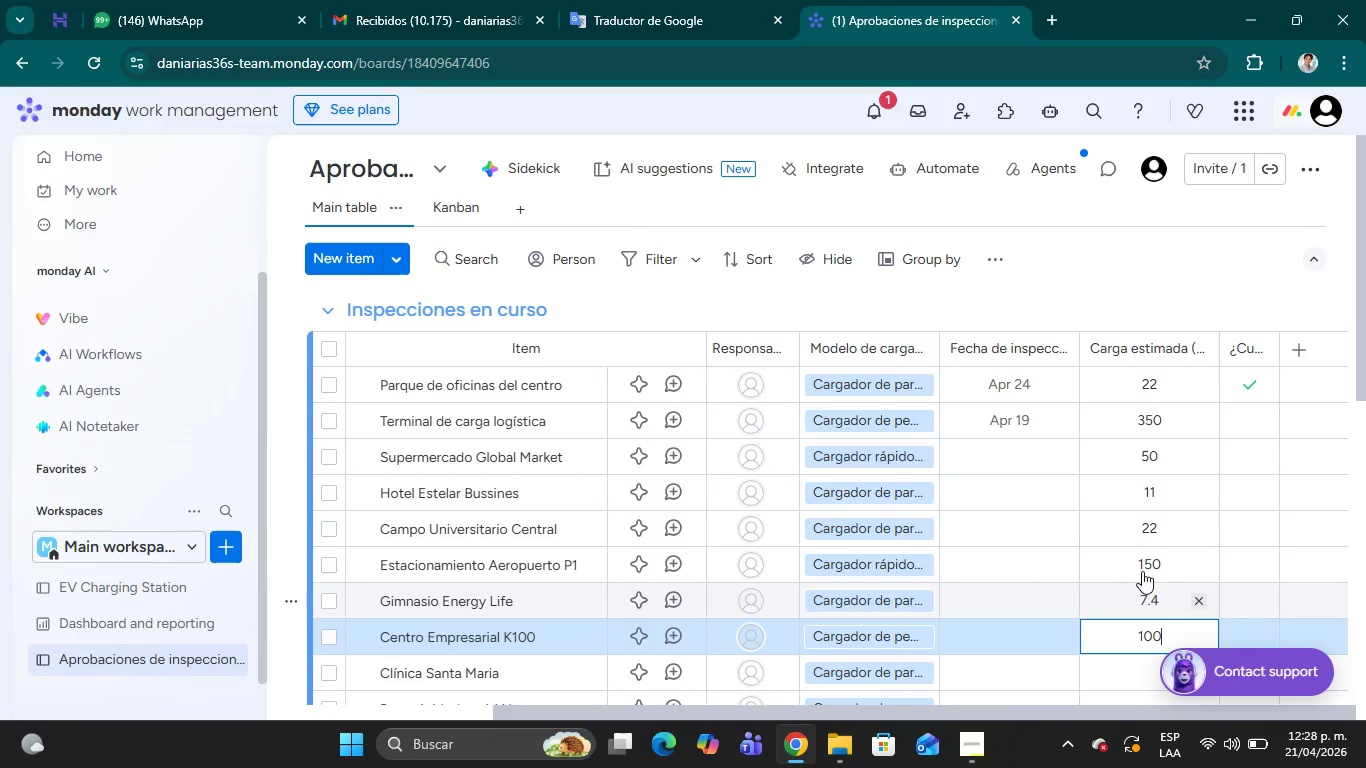 
scroll: coordinate [1145, 569], scroll_direction: down, amount: 3.0
 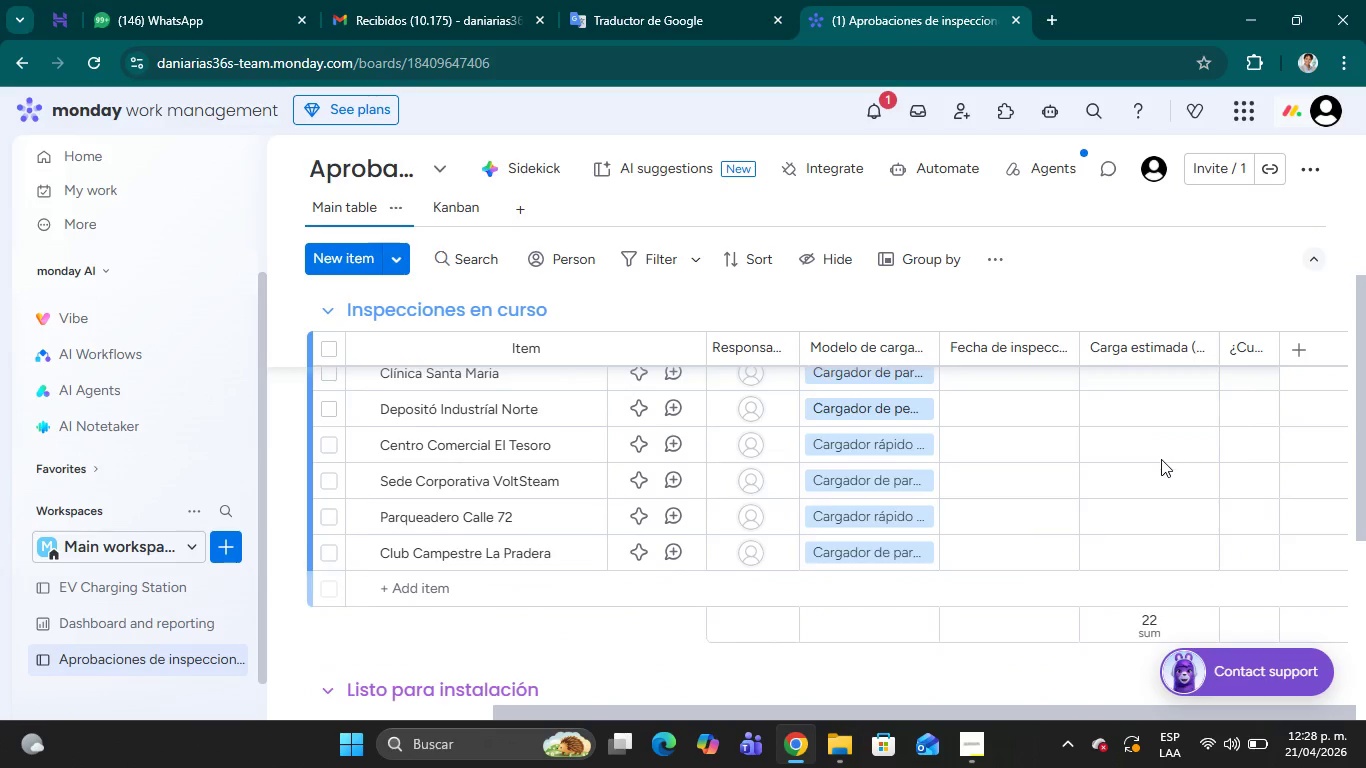 
scroll: coordinate [1161, 467], scroll_direction: up, amount: 1.0
 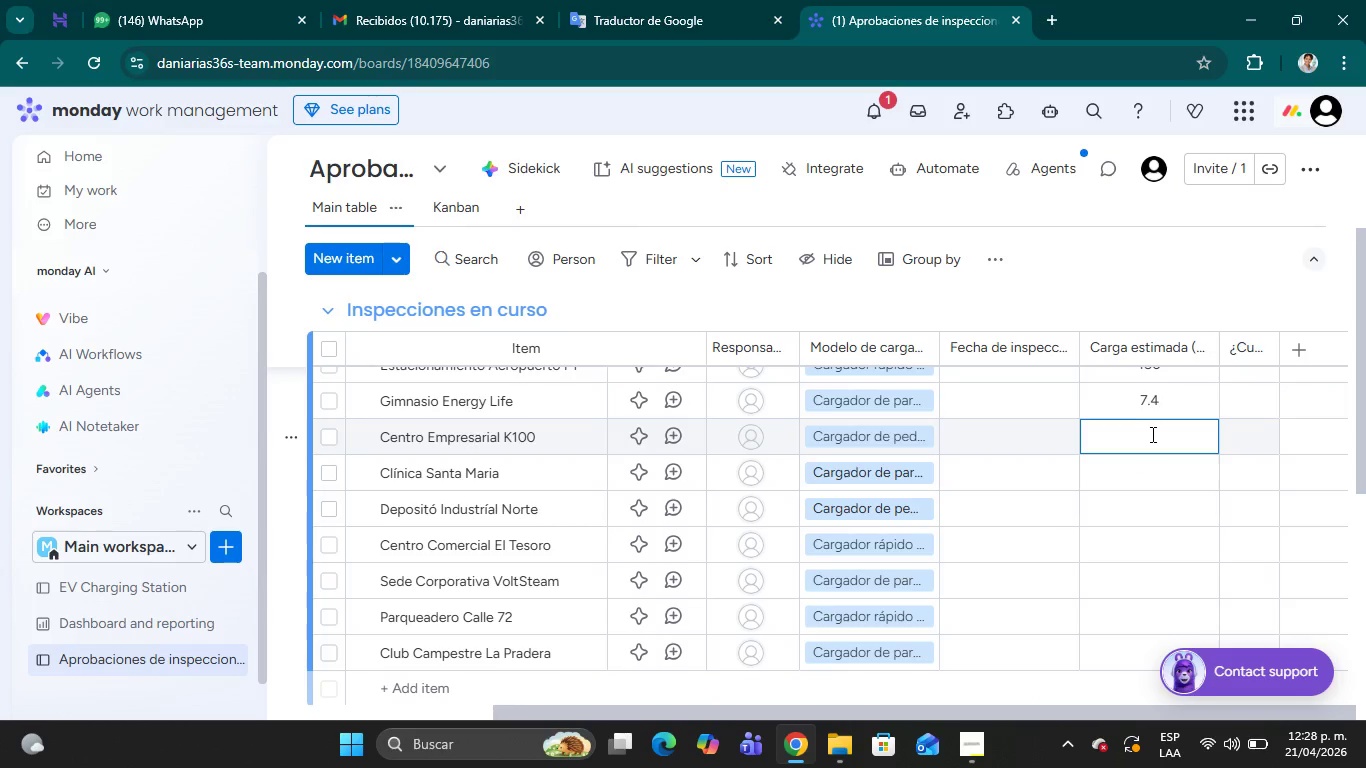 
type(100)
 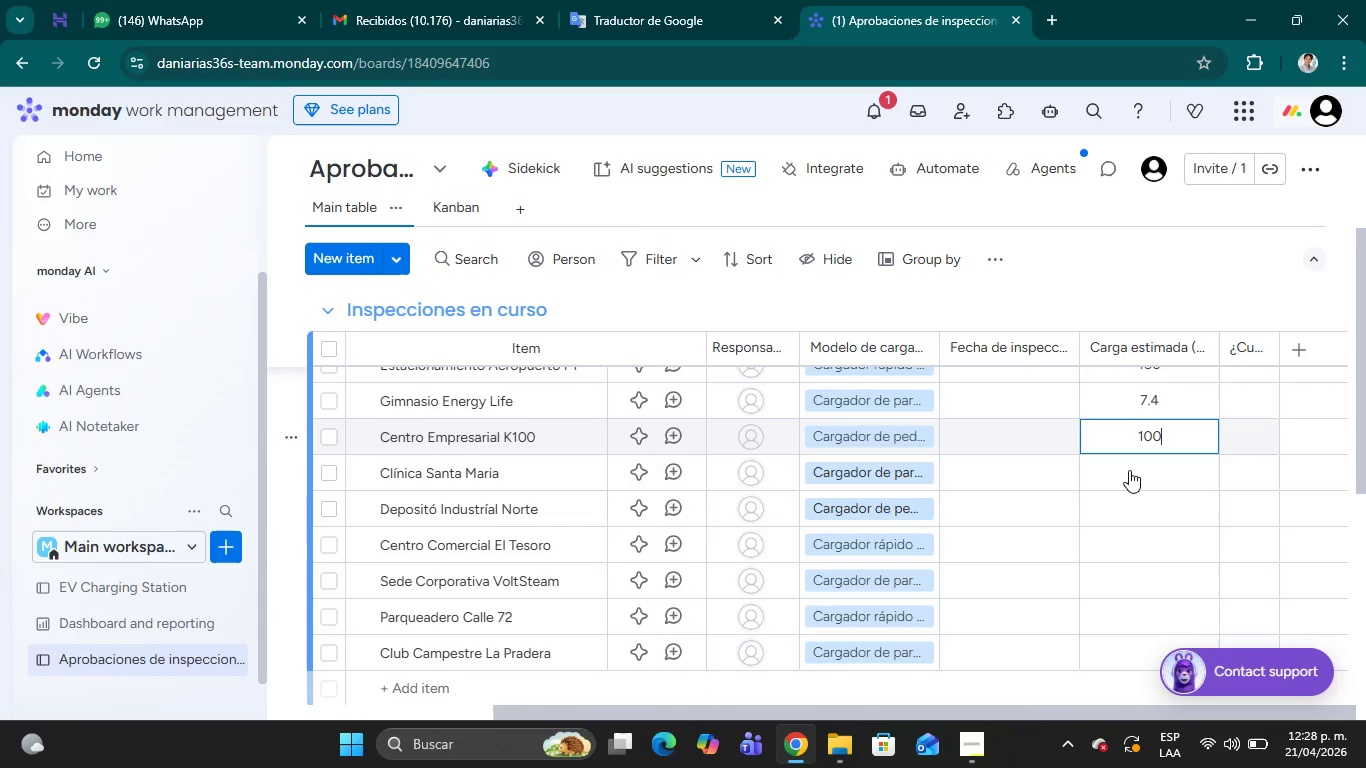 
left_click([1129, 470])
 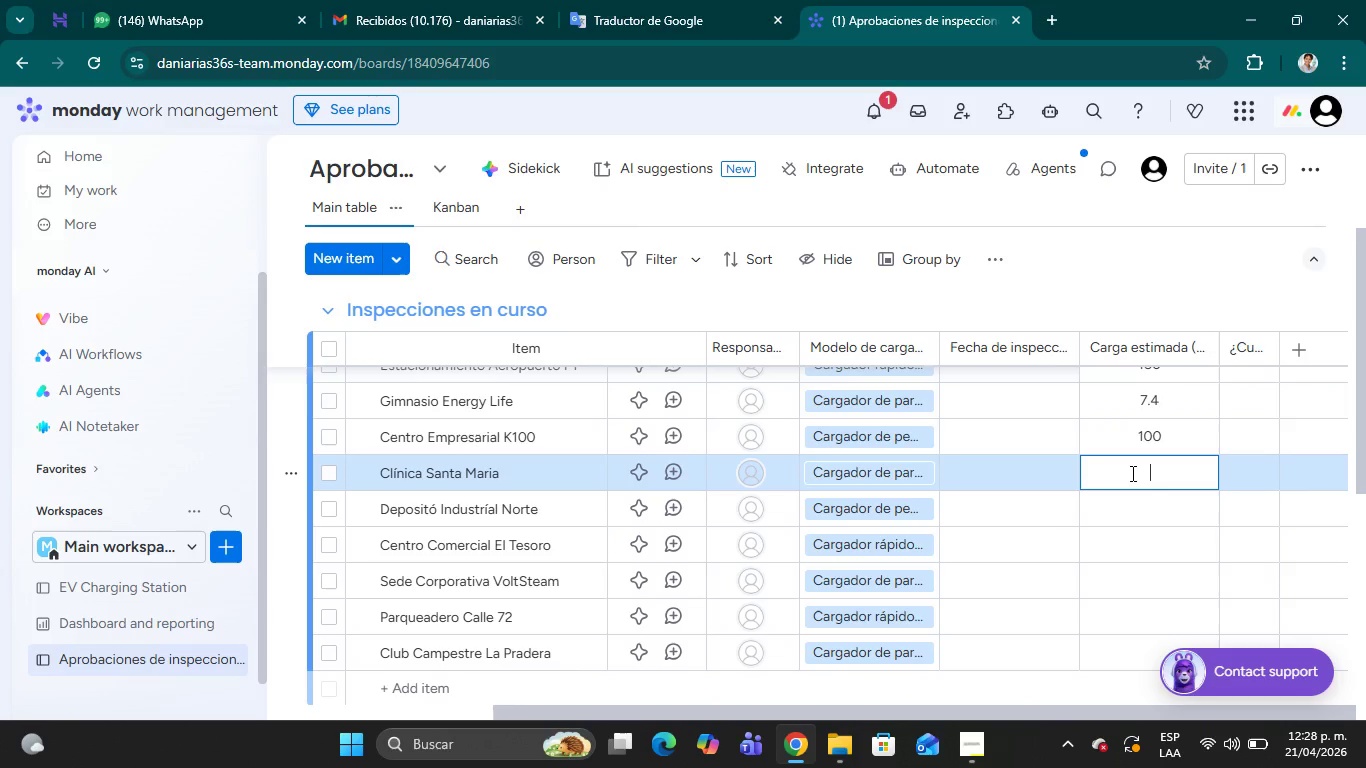 
type(11)
 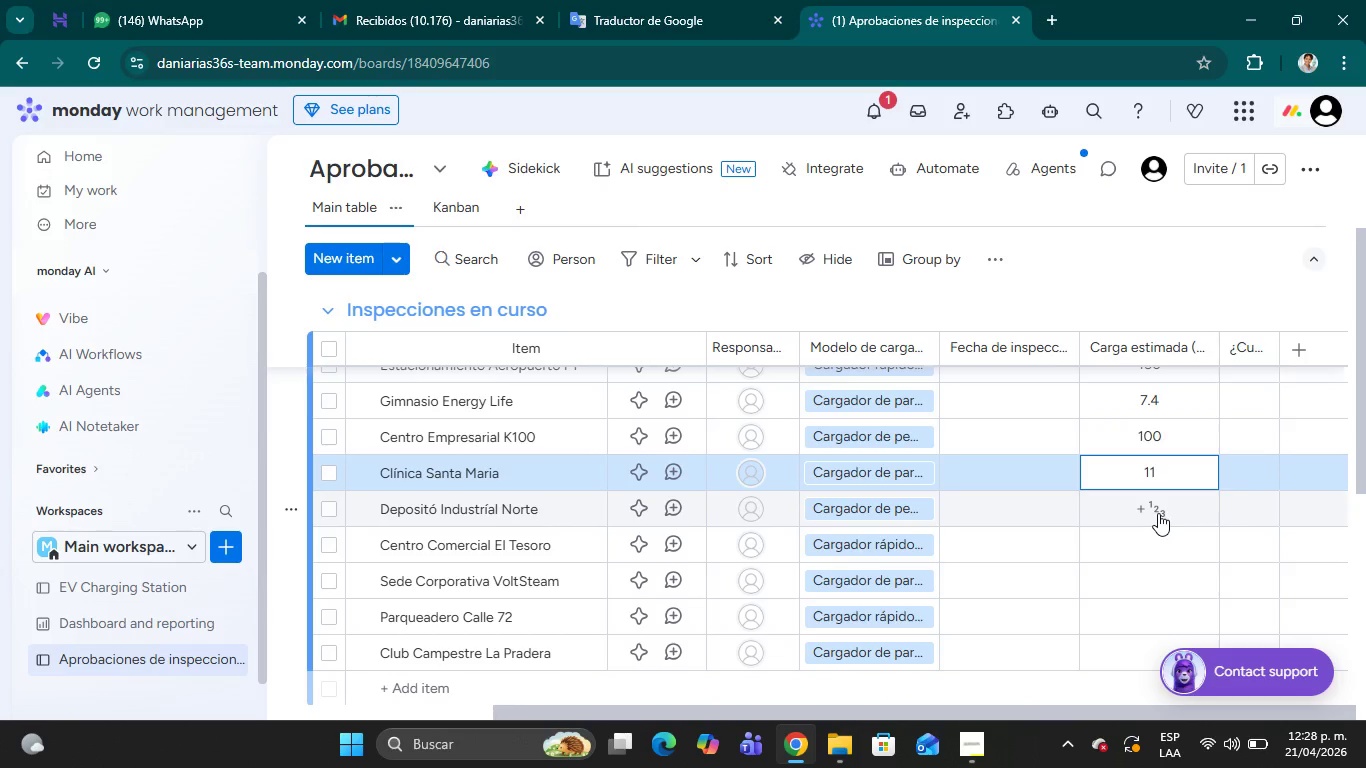 
left_click([1158, 513])
 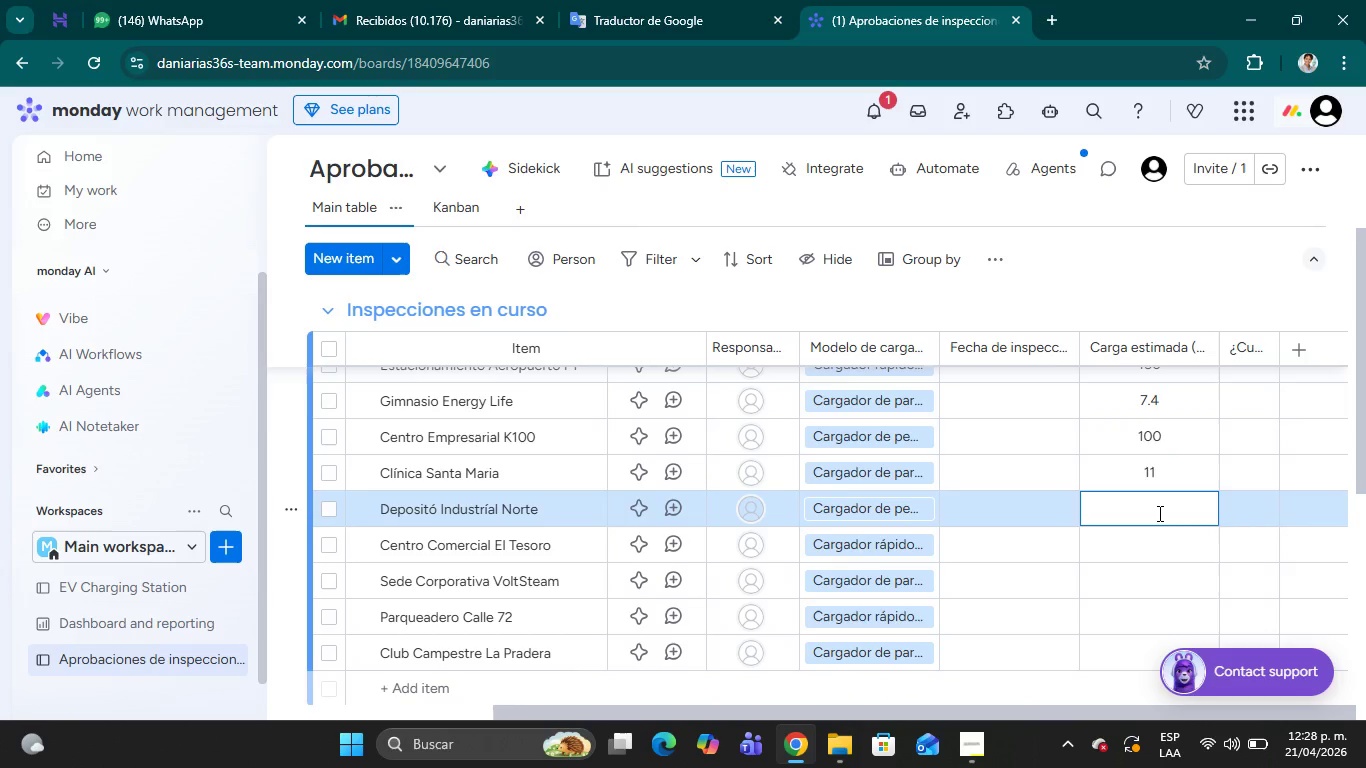 
type(200)
 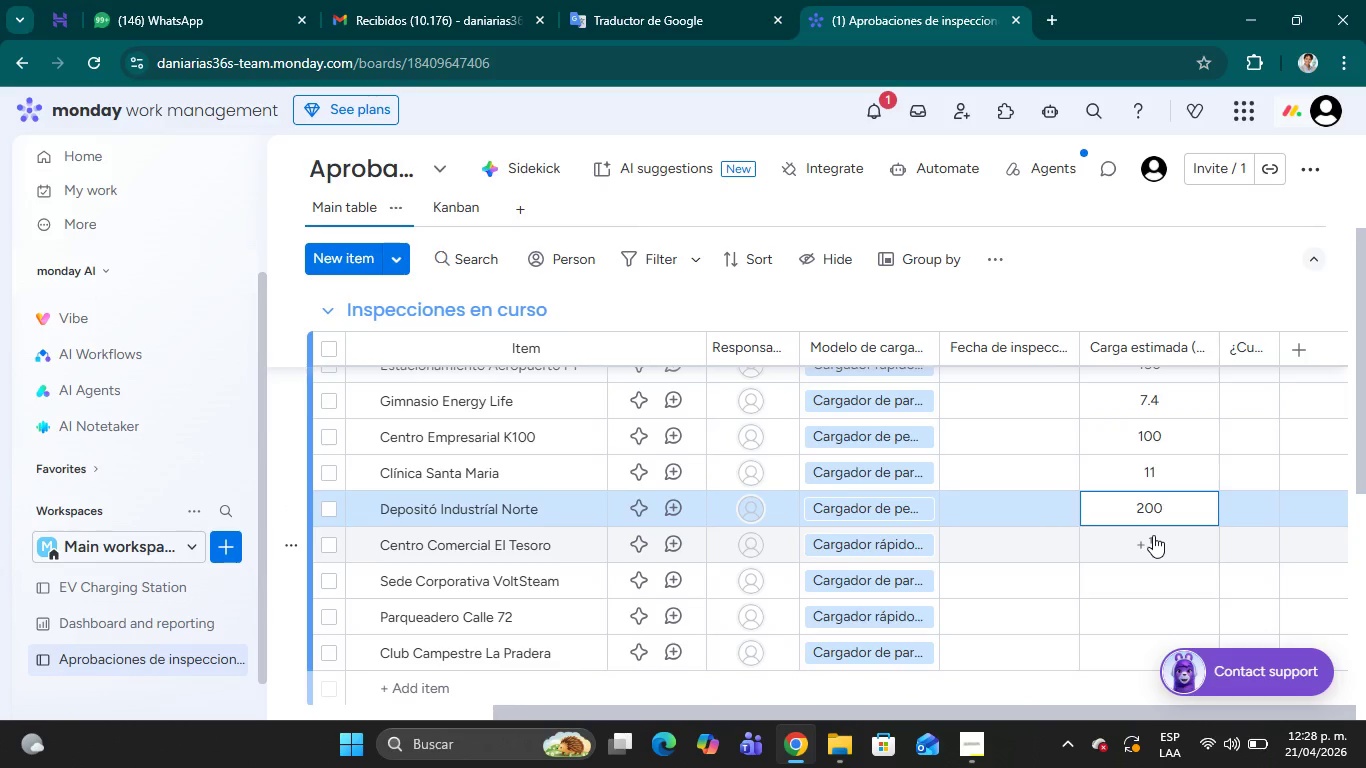 
left_click([1153, 535])
 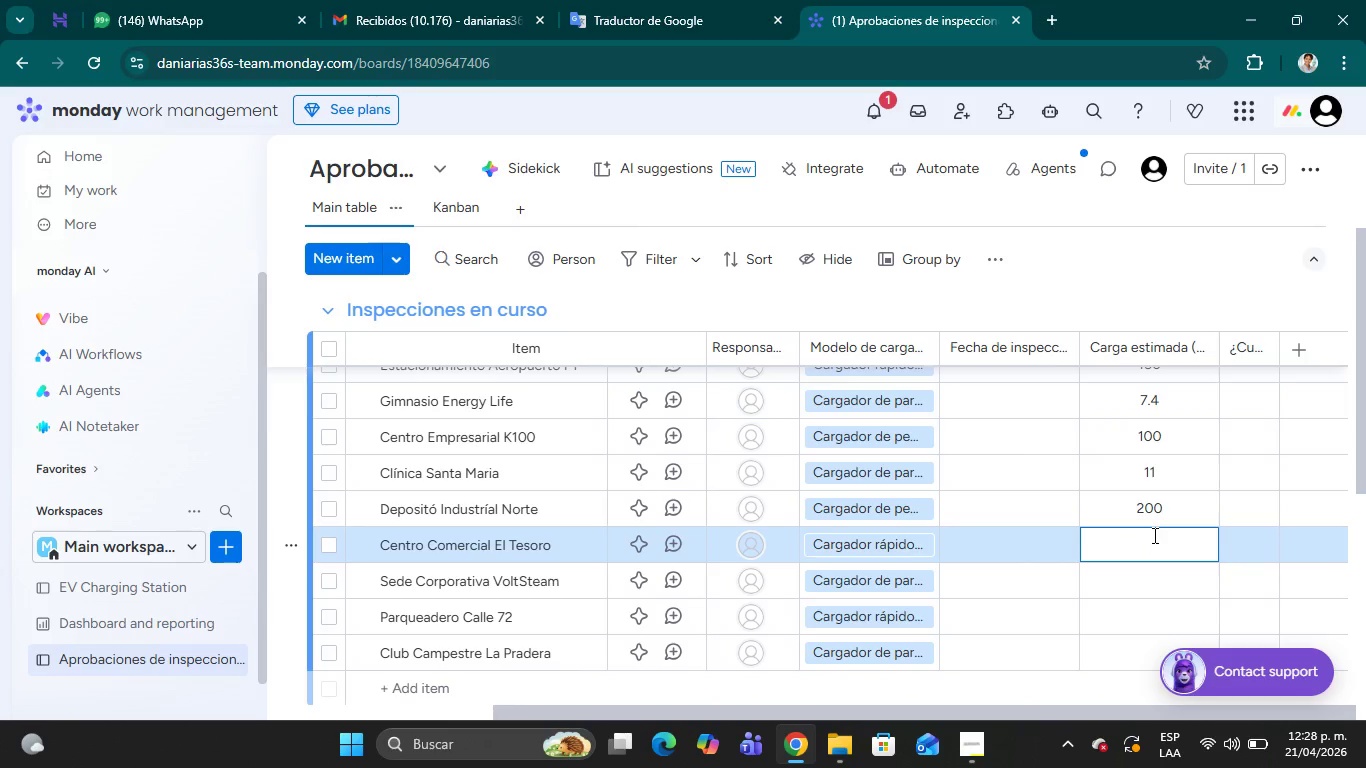 
type(150)
 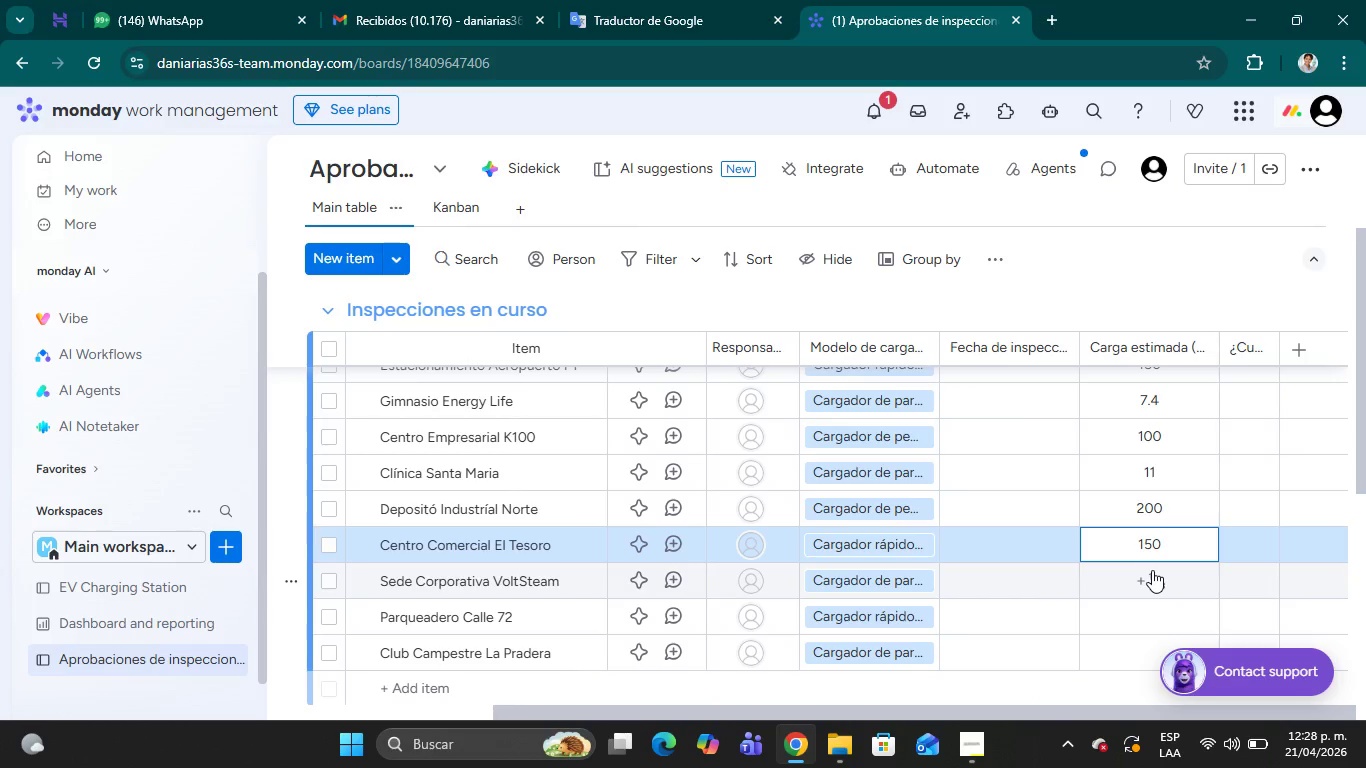 
left_click([1152, 570])
 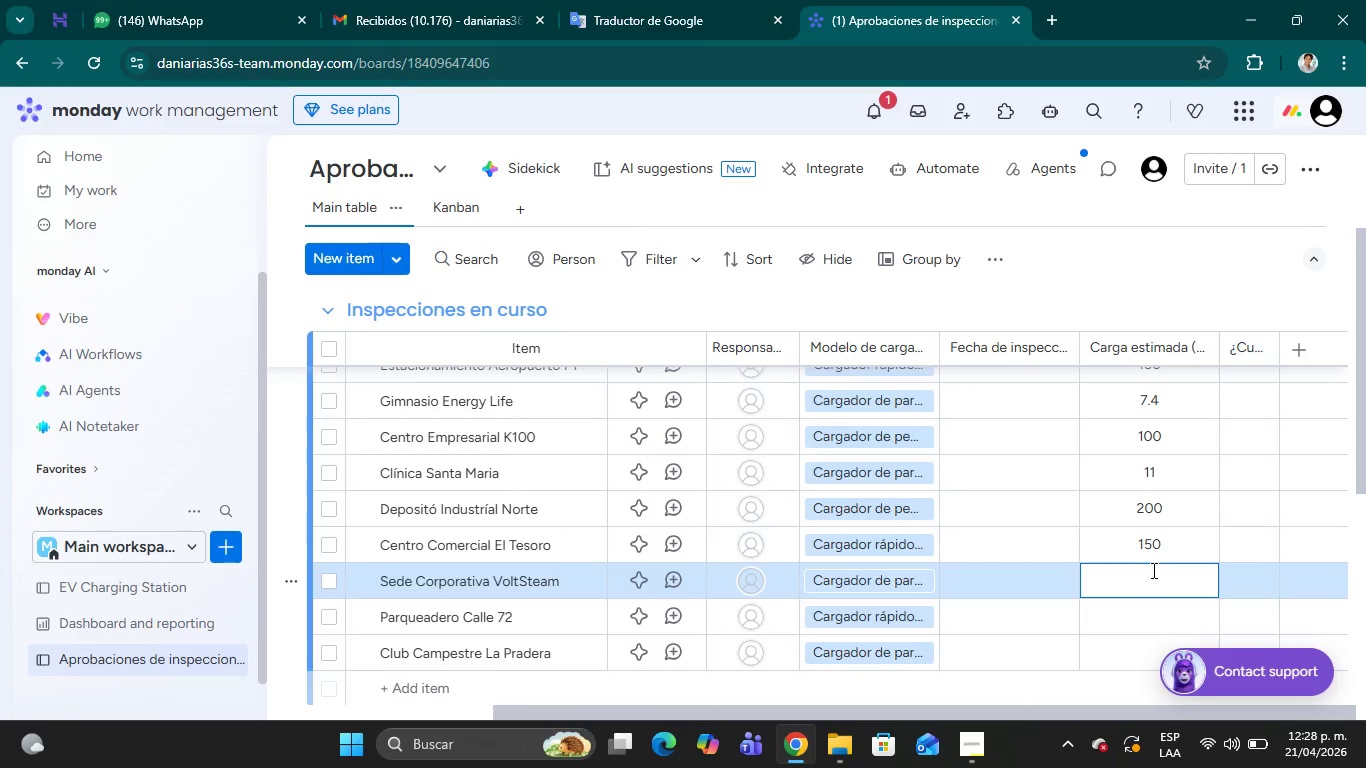 
type(22)
 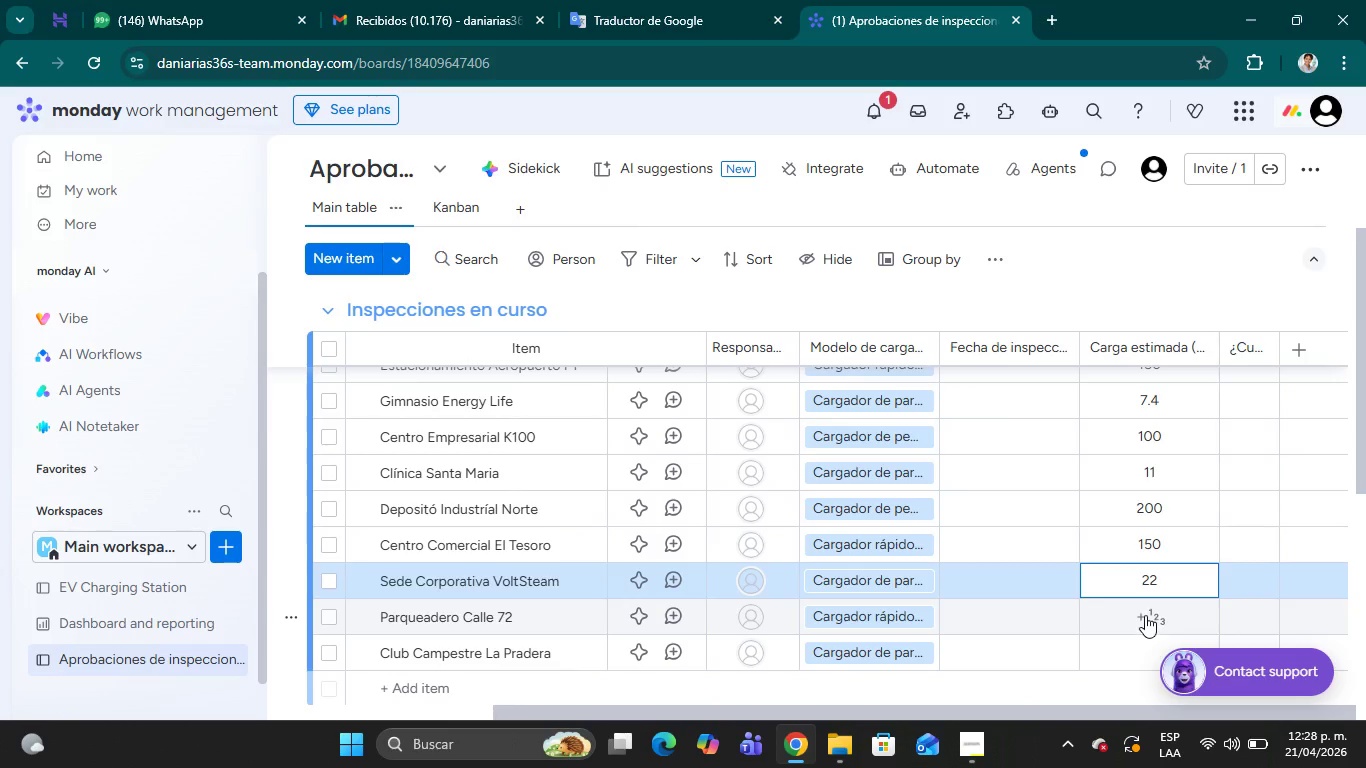 
left_click([1145, 615])
 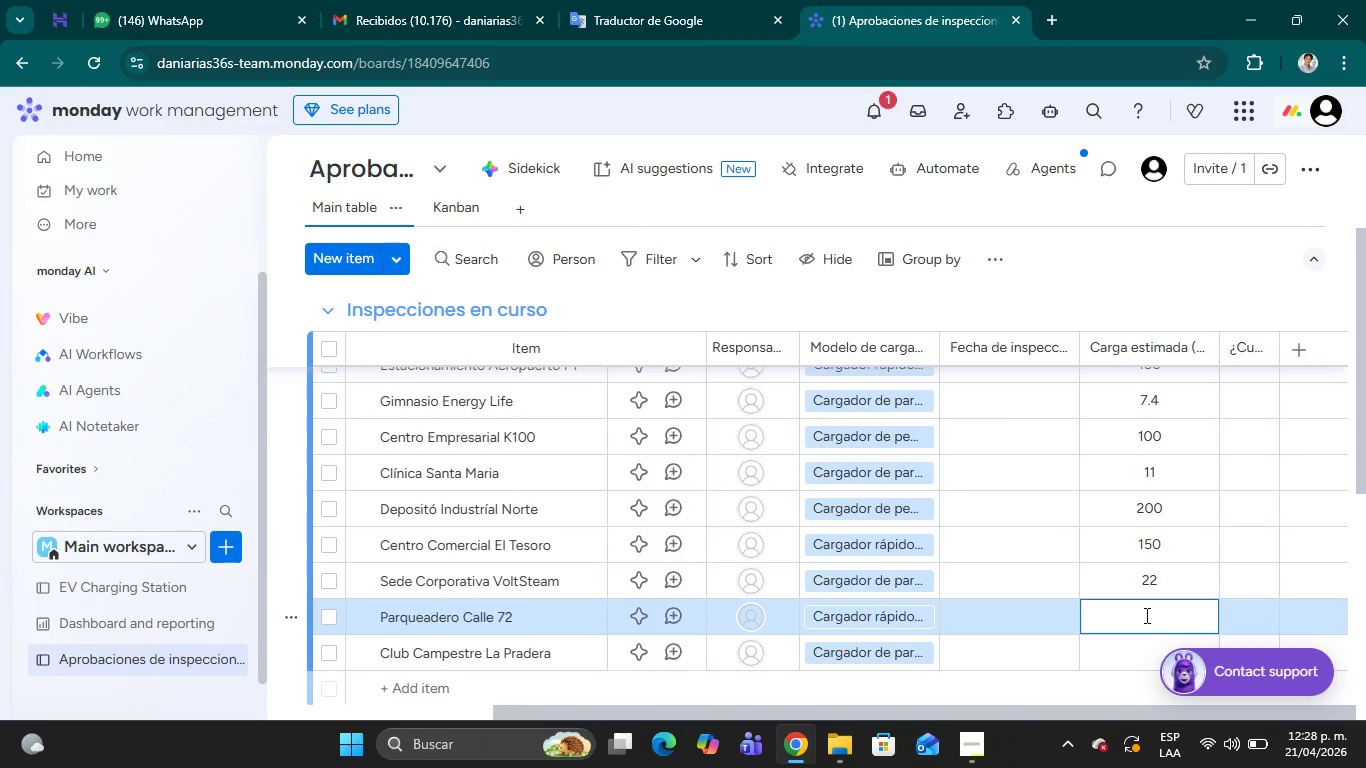 
type(50)
 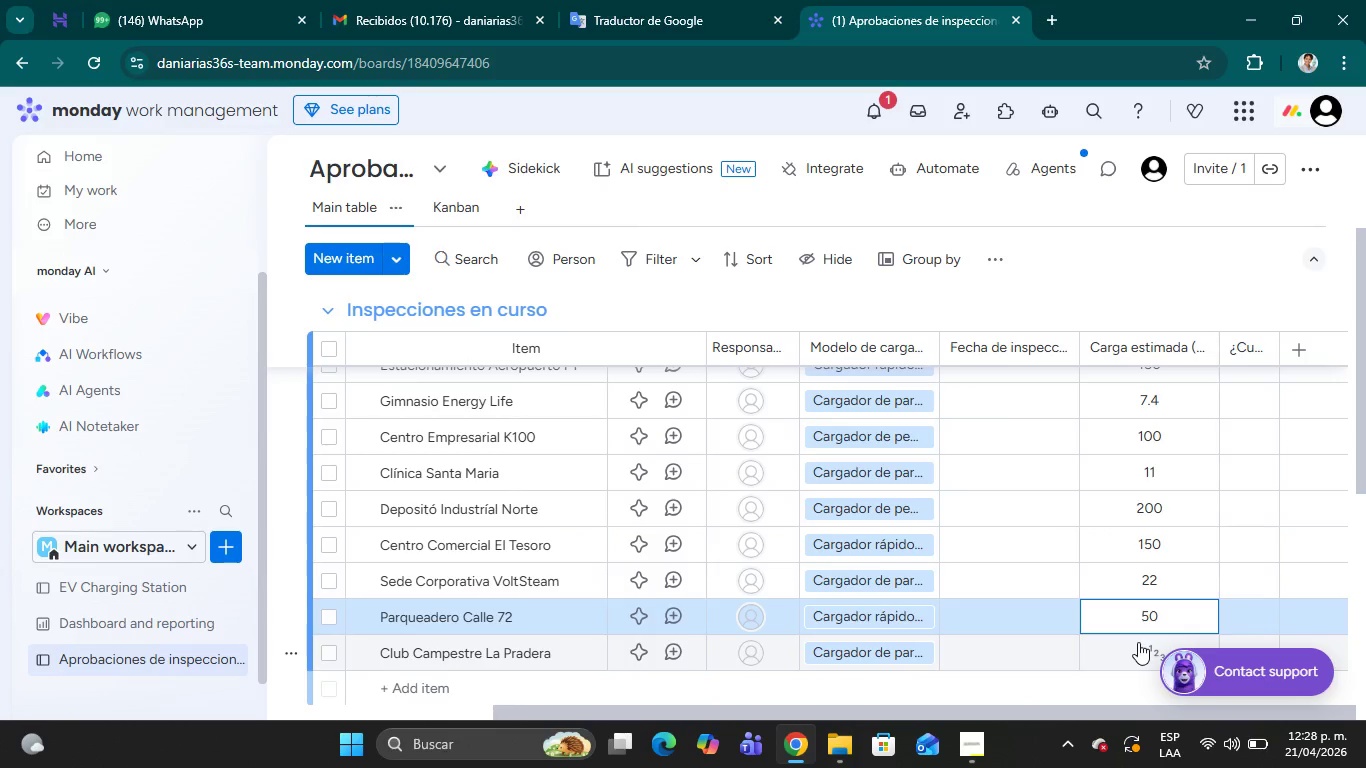 
left_click([1138, 642])
 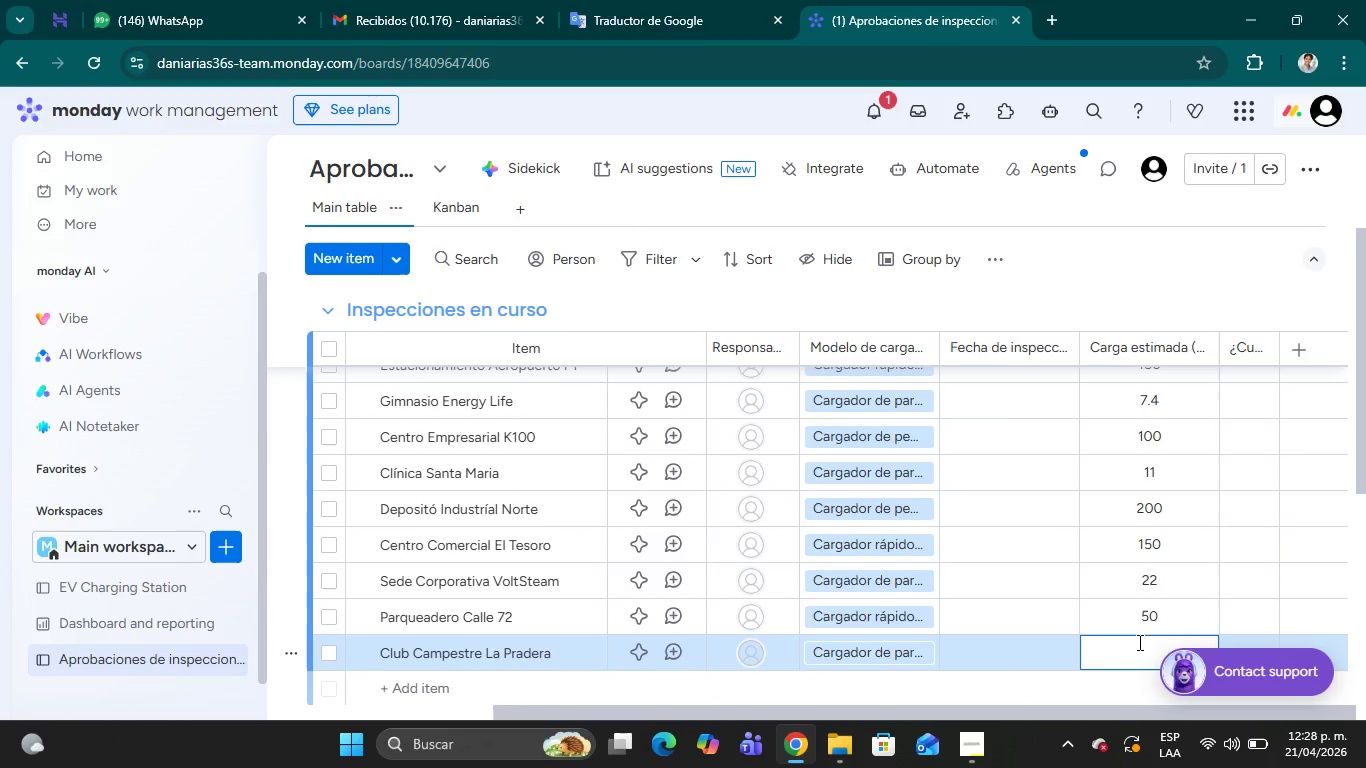 
type(11)
 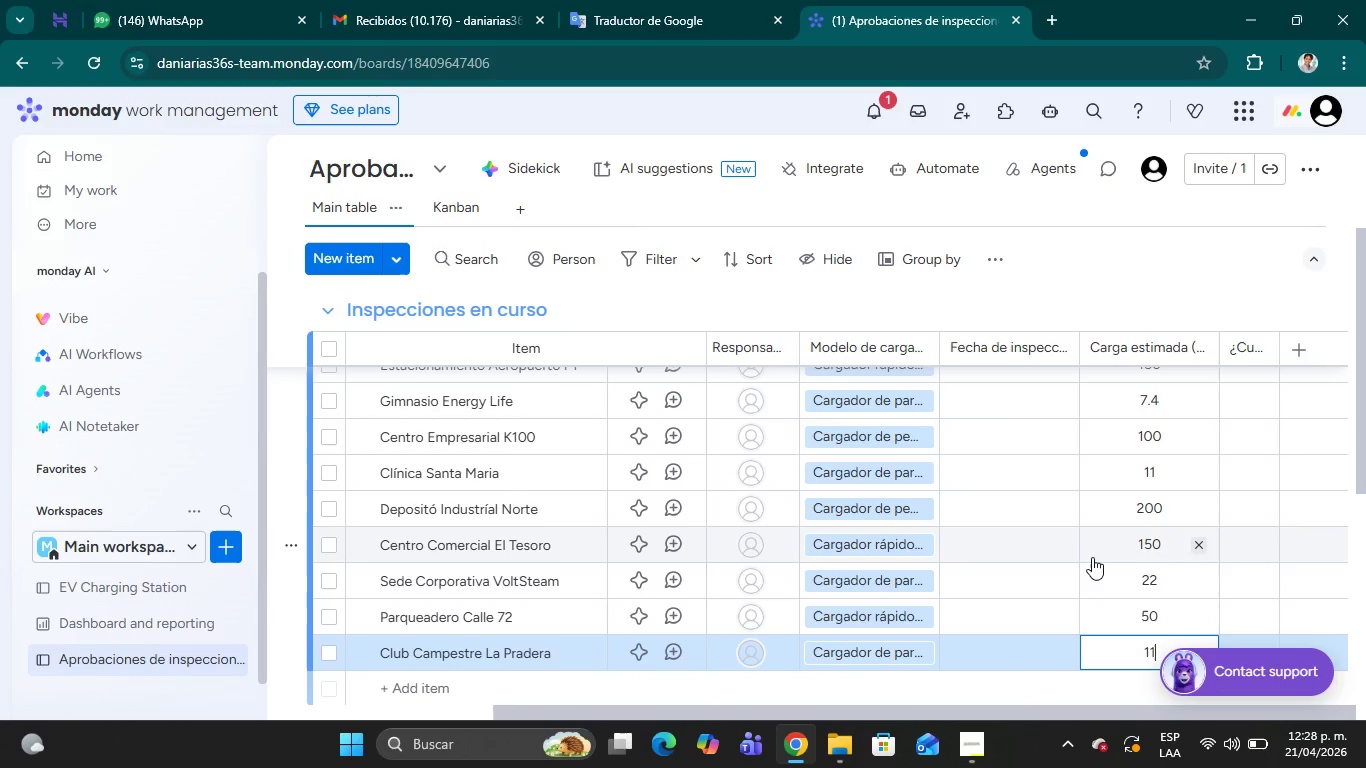 
scroll: coordinate [1097, 547], scroll_direction: up, amount: 7.0
 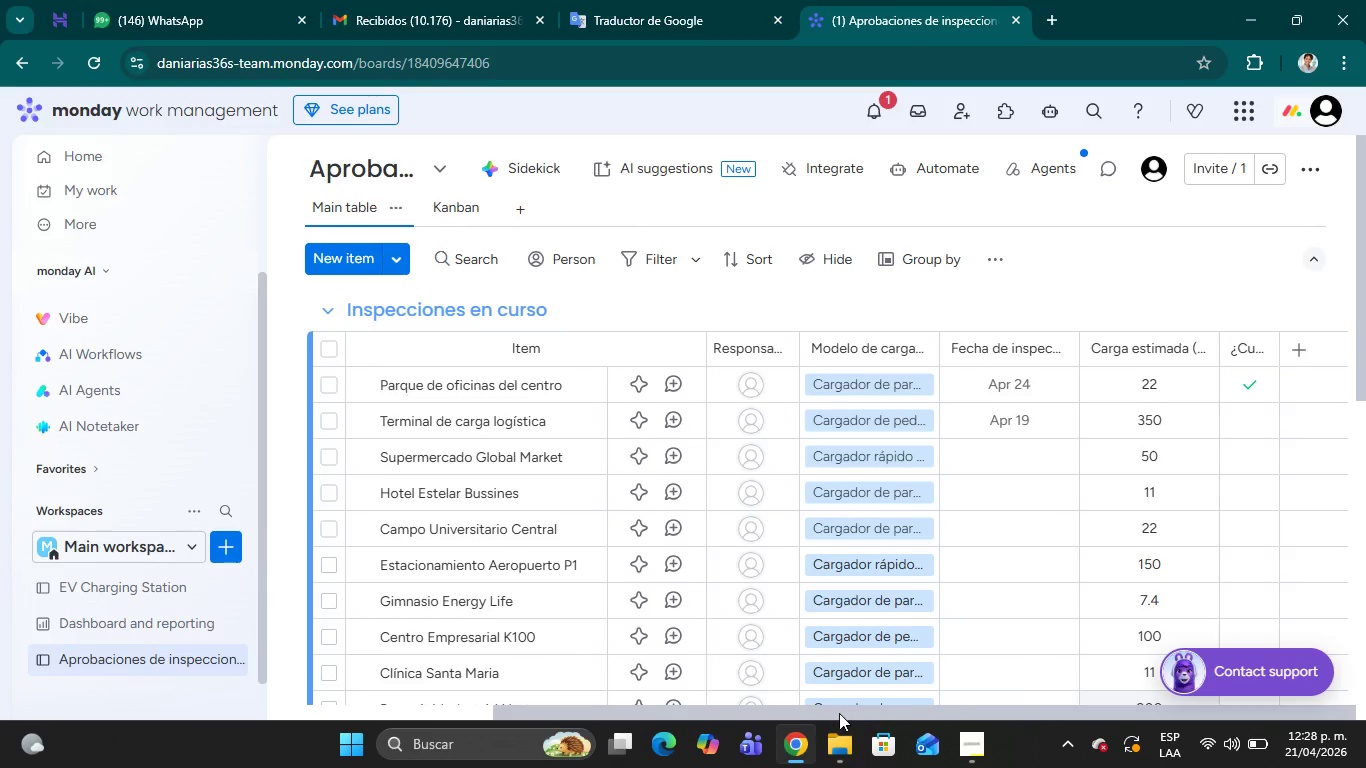 
left_click_drag(start_coordinate=[839, 716], to_coordinate=[980, 716])
 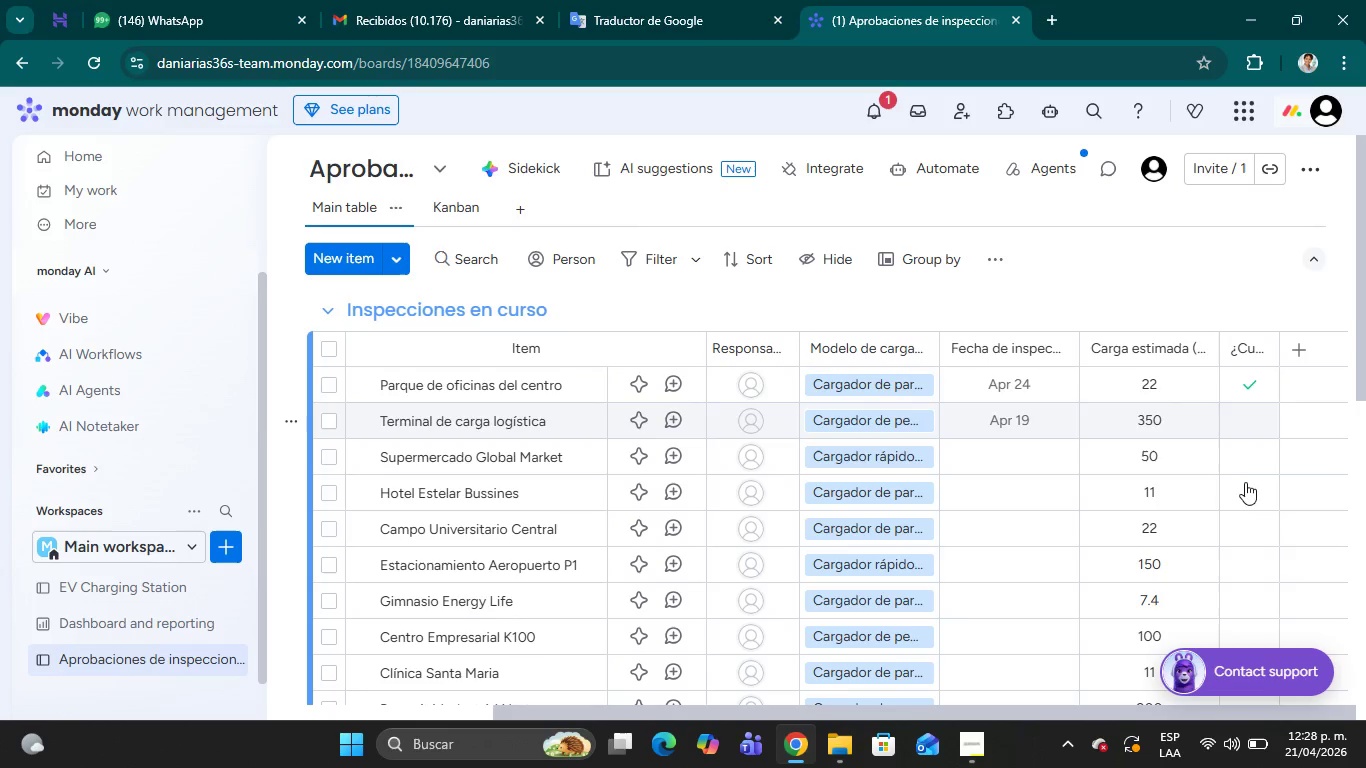 
scroll: coordinate [1245, 479], scroll_direction: up, amount: 1.0
 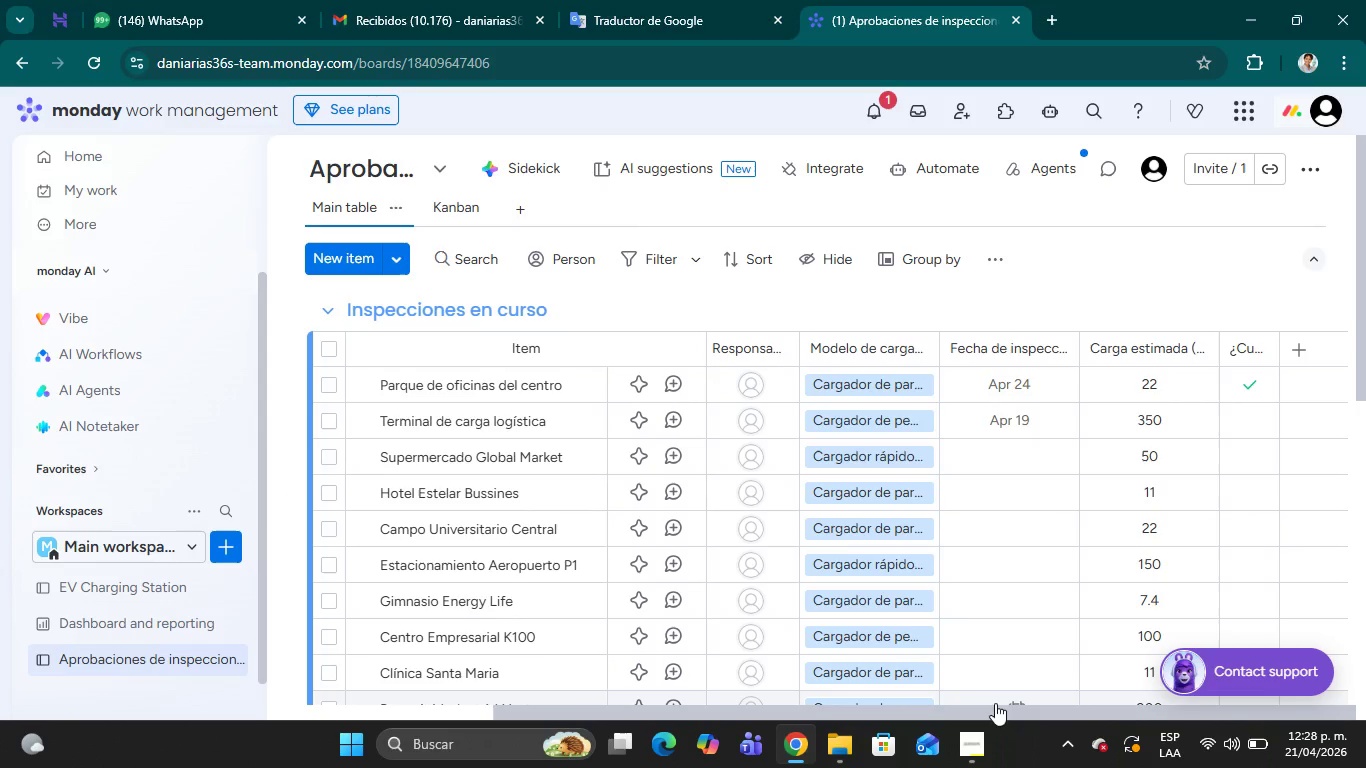 
left_click_drag(start_coordinate=[990, 714], to_coordinate=[567, 698])
 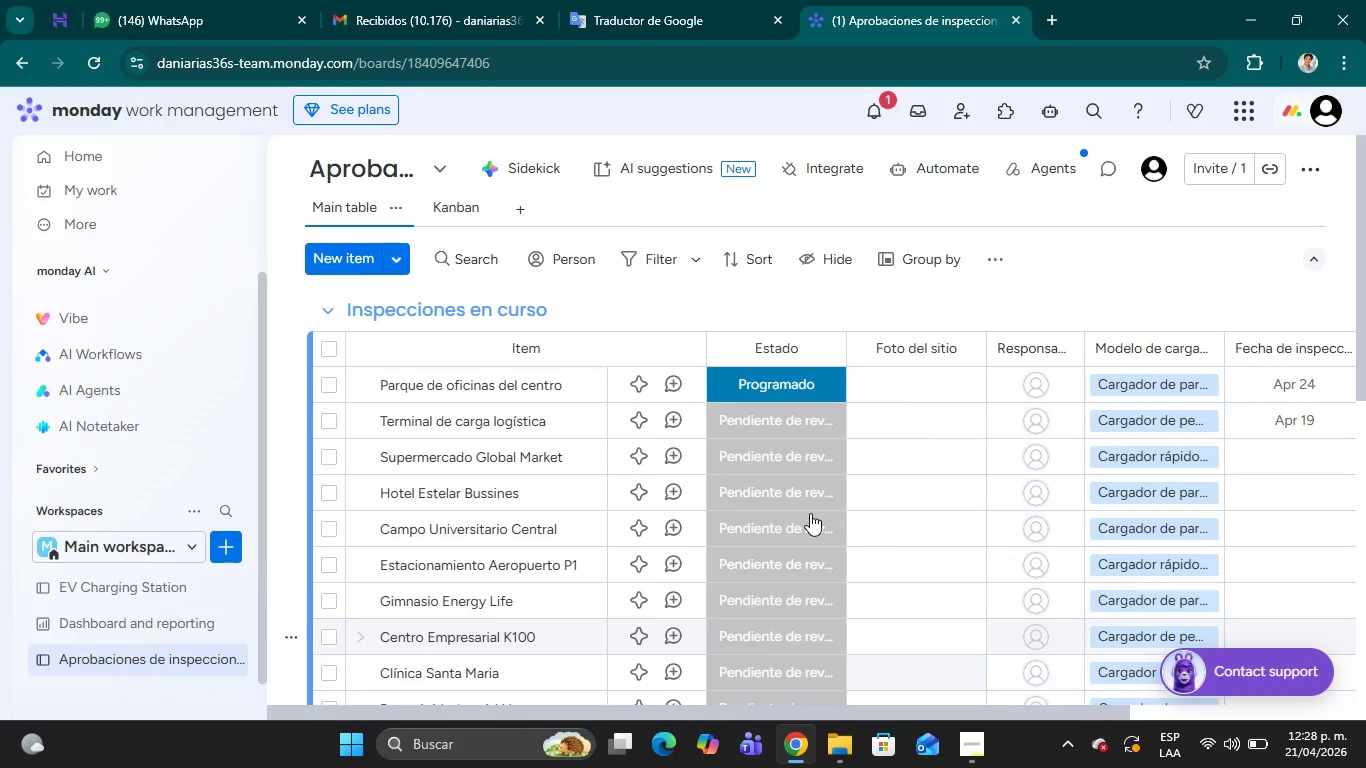 
scroll: coordinate [1308, 391], scroll_direction: up, amount: 13.0
 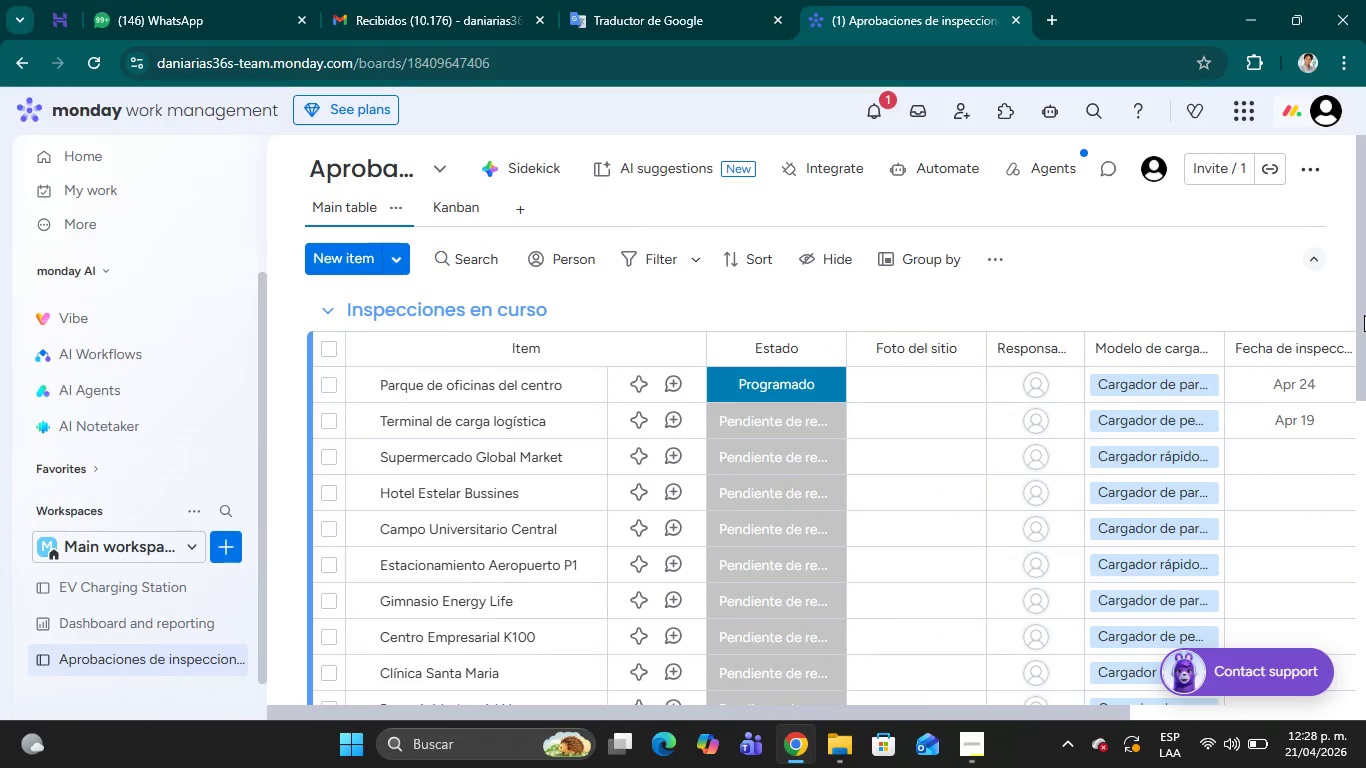 
left_click_drag(start_coordinate=[1364, 315], to_coordinate=[1365, 206])
 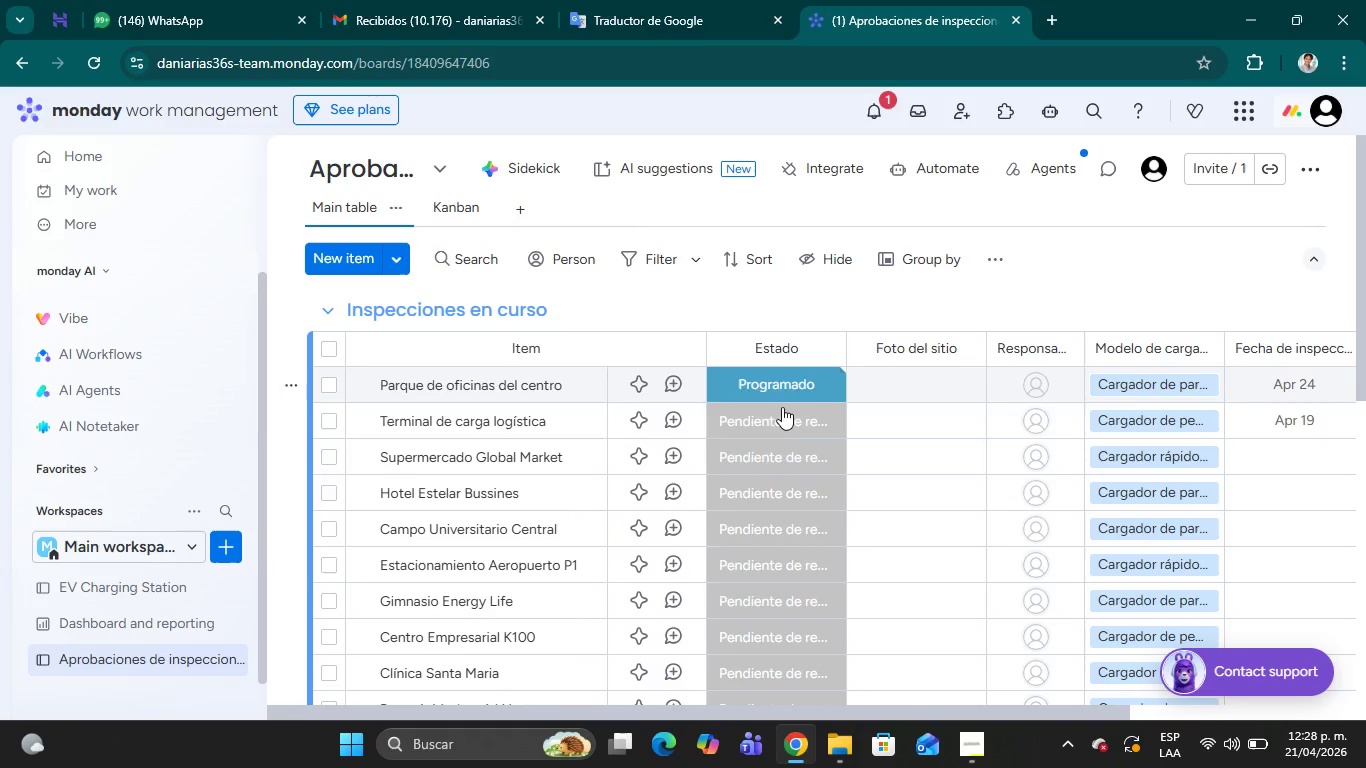 
mouse_move([793, 391])
 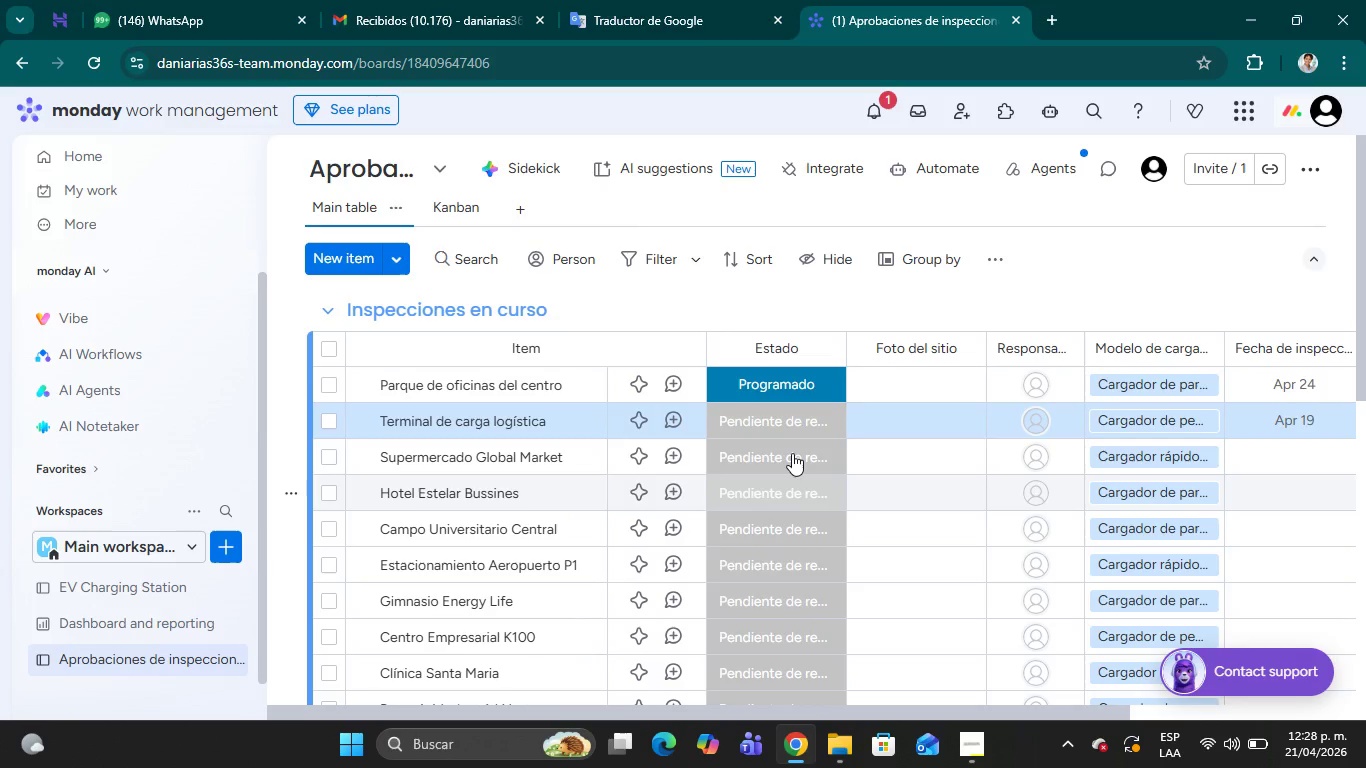 
left_click([792, 453])
 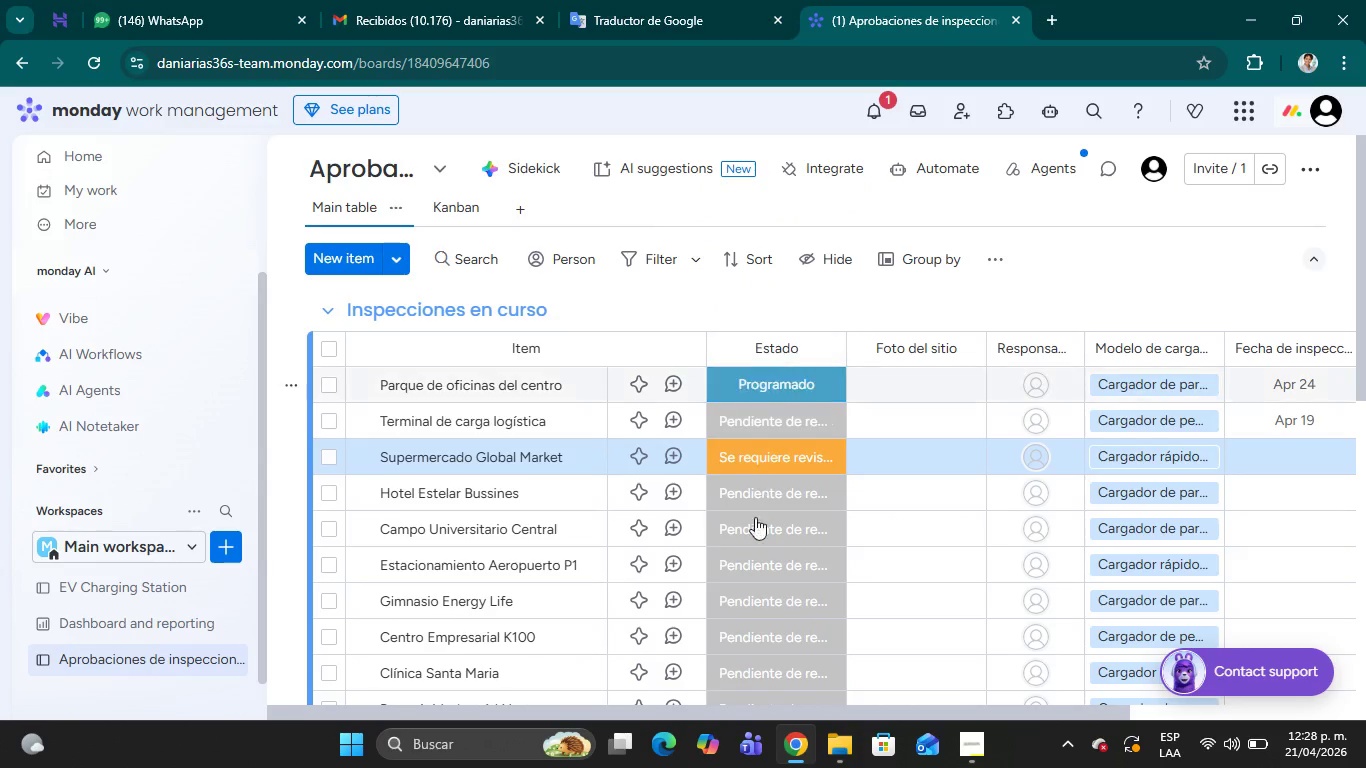 
left_click([778, 498])
 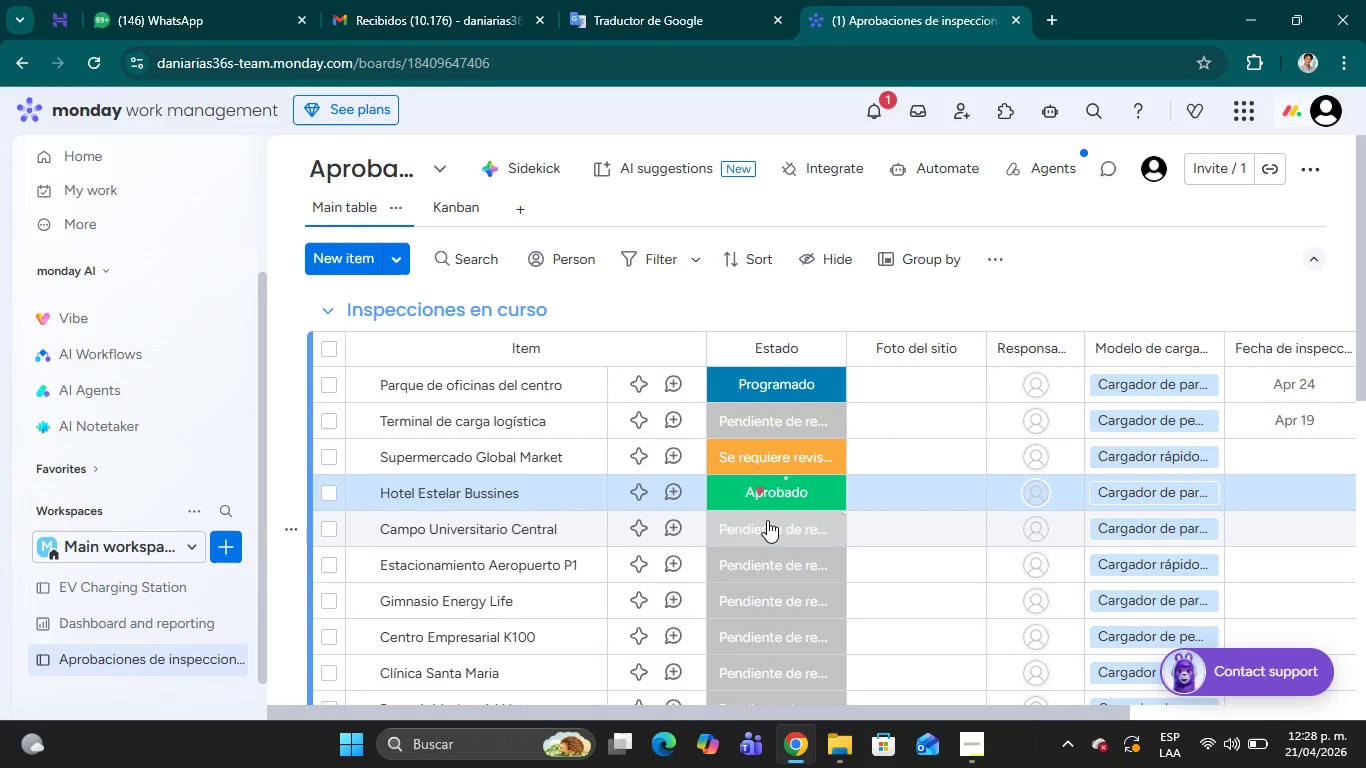 
left_click([770, 528])
 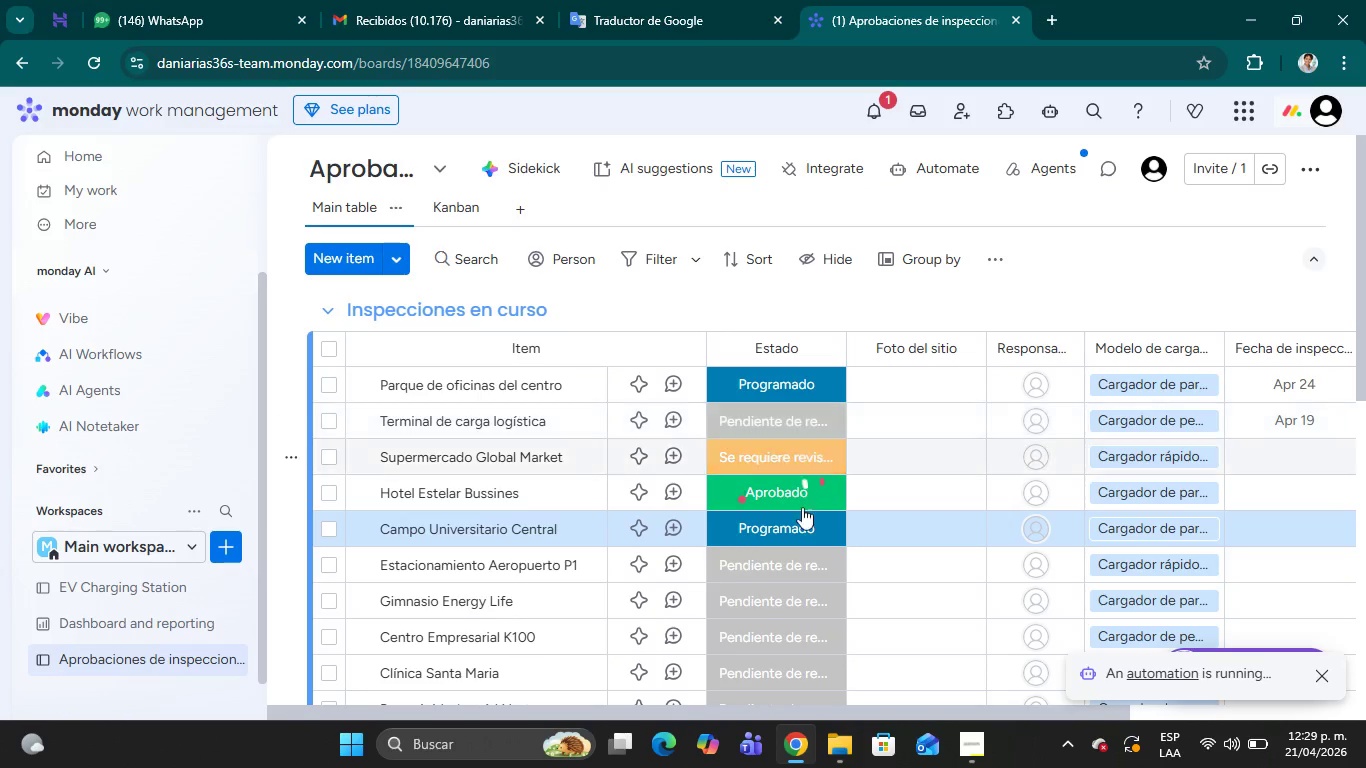 
left_click([793, 565])
 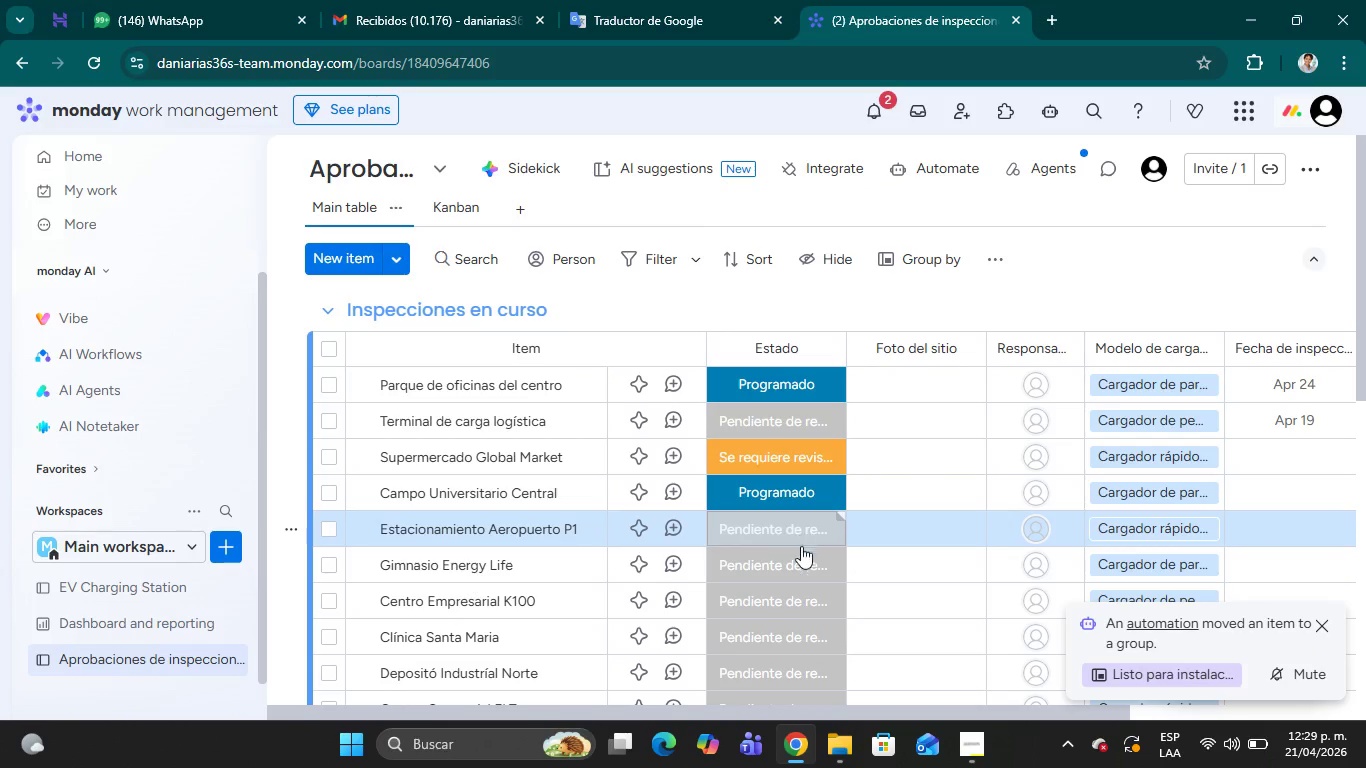 
left_click([799, 567])
 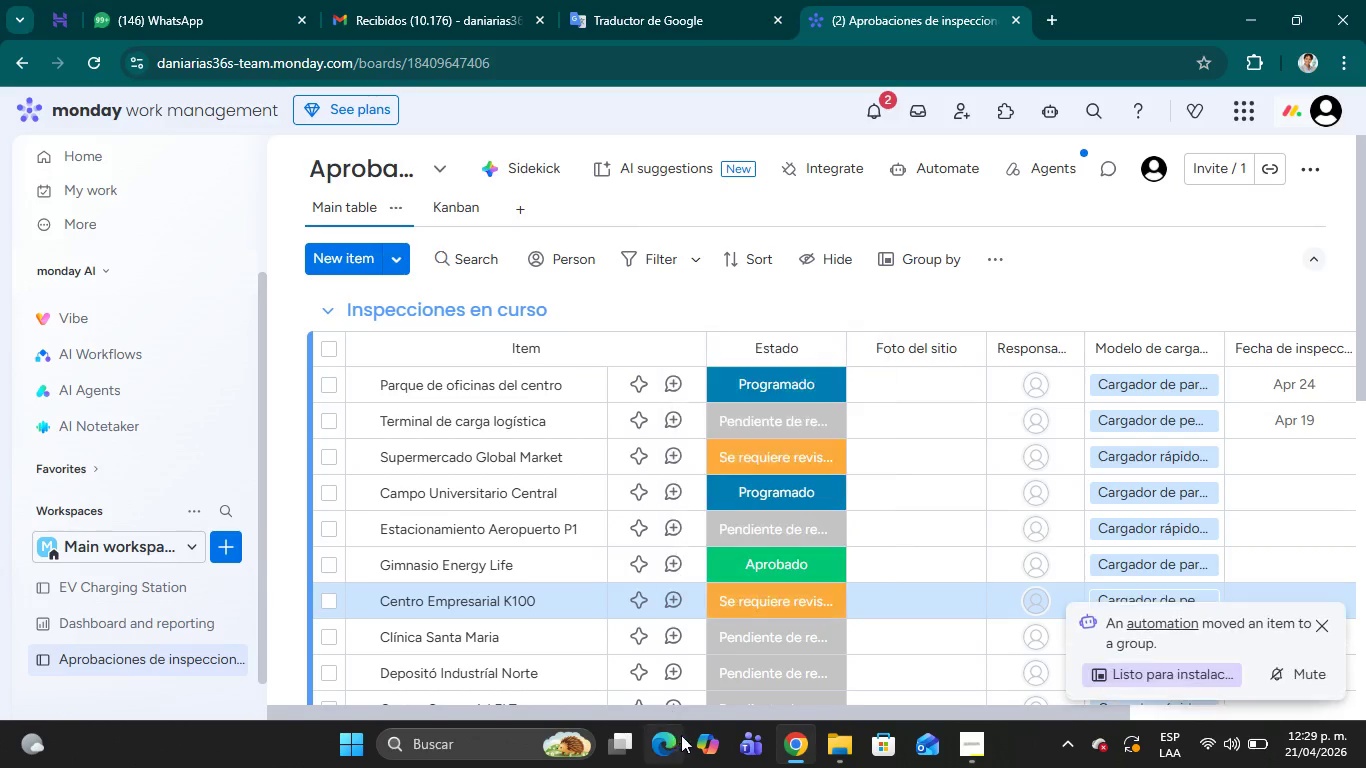 
wait(6.41)
 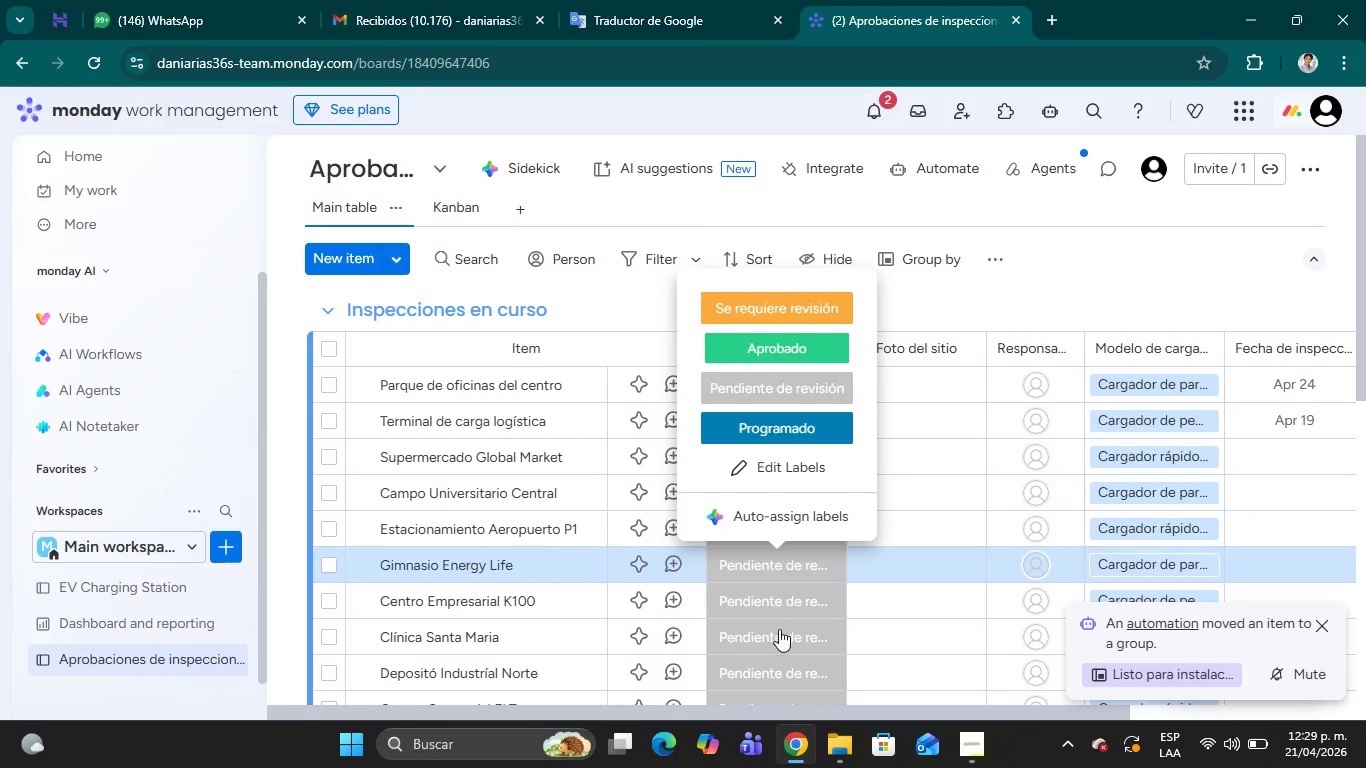 
mouse_move([769, 625])
 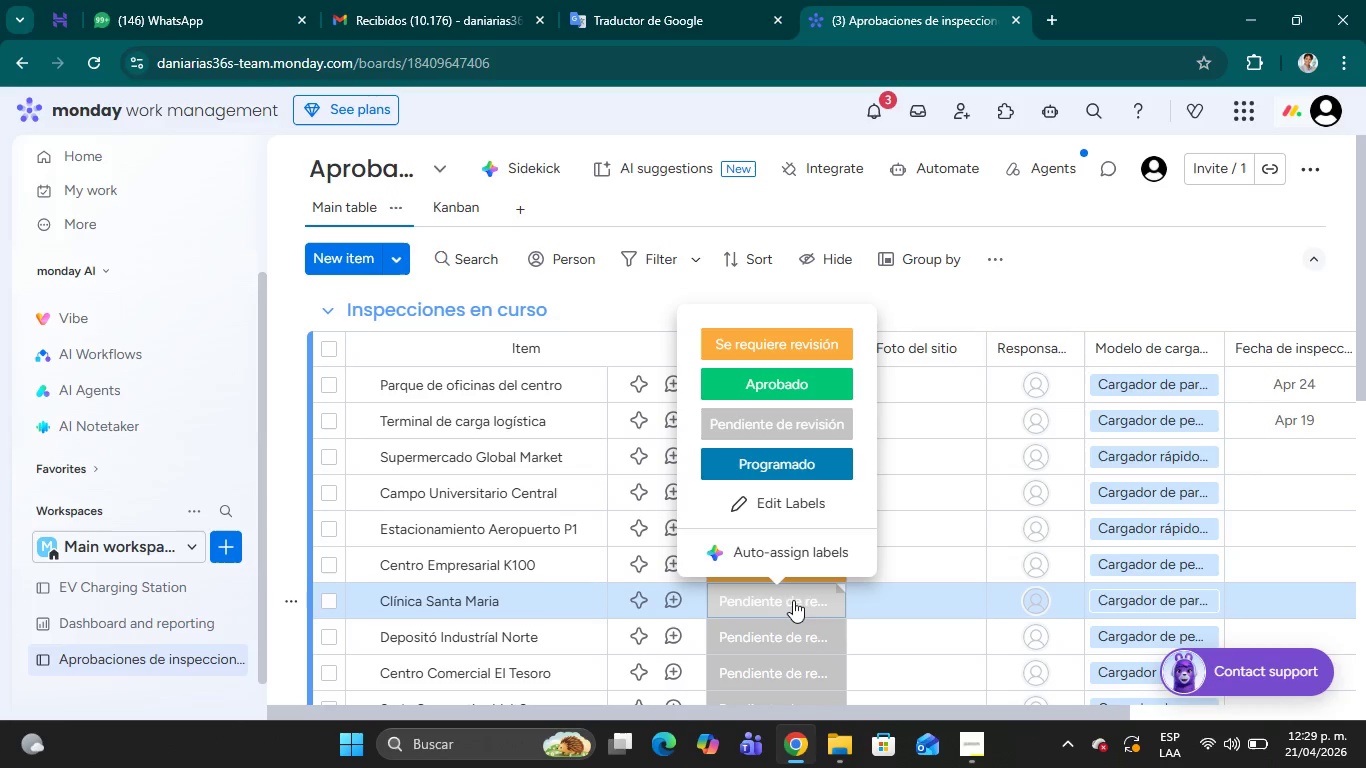 
wait(6.82)
 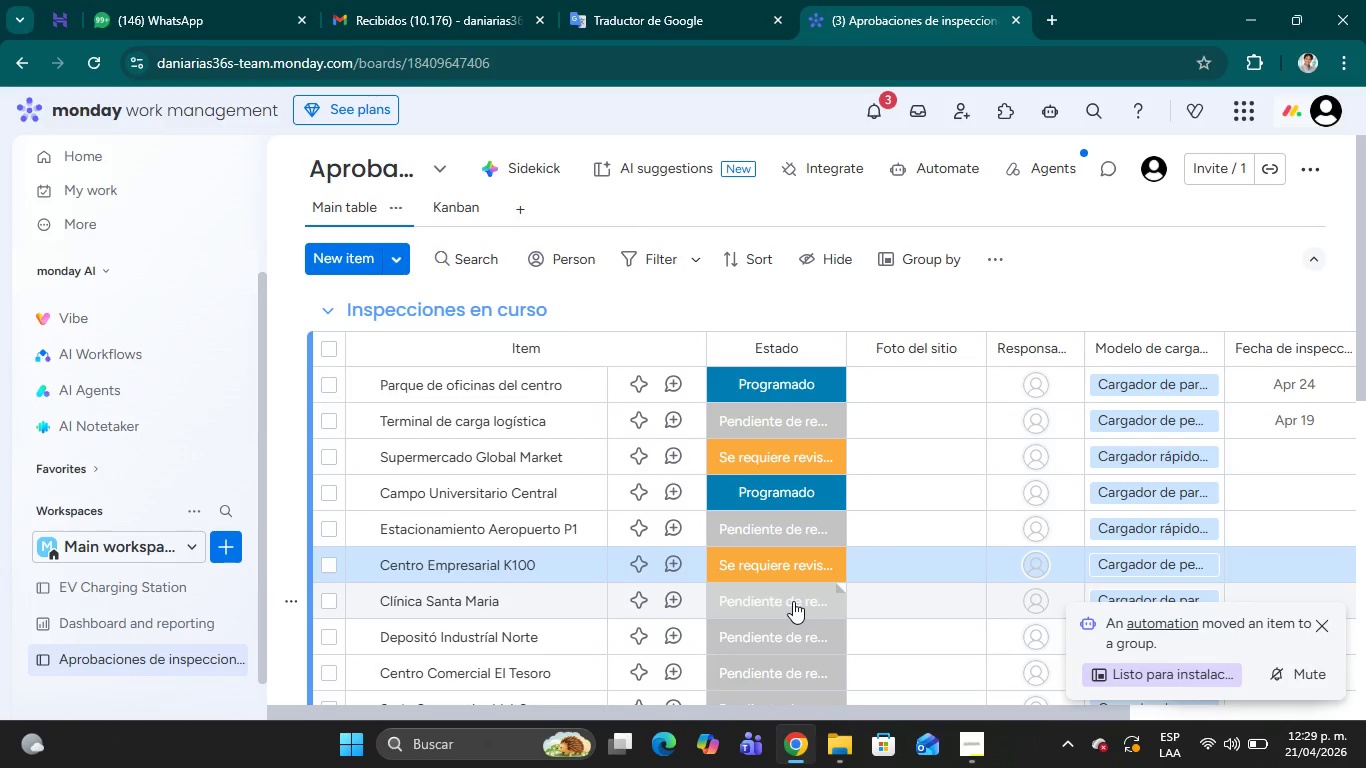 
left_click([794, 457])
 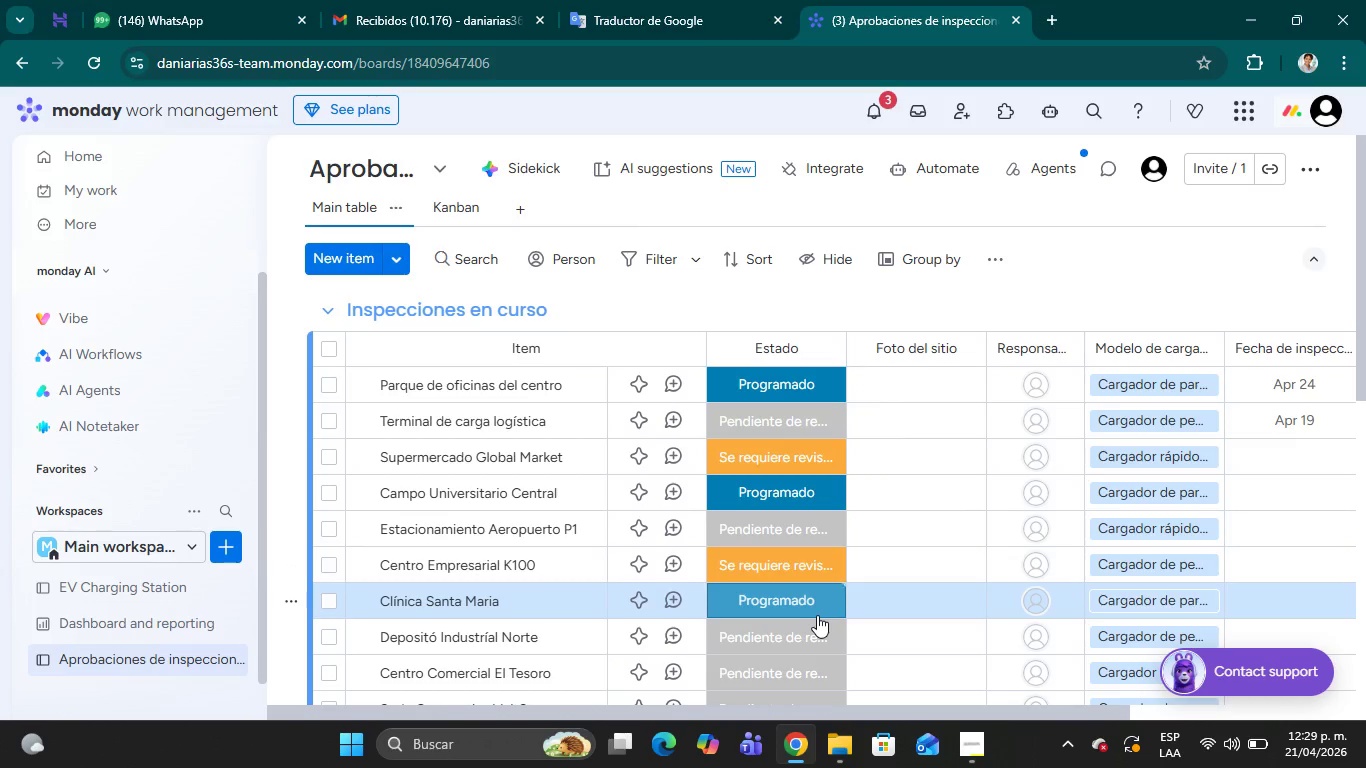 
scroll: coordinate [817, 615], scroll_direction: down, amount: 1.0
 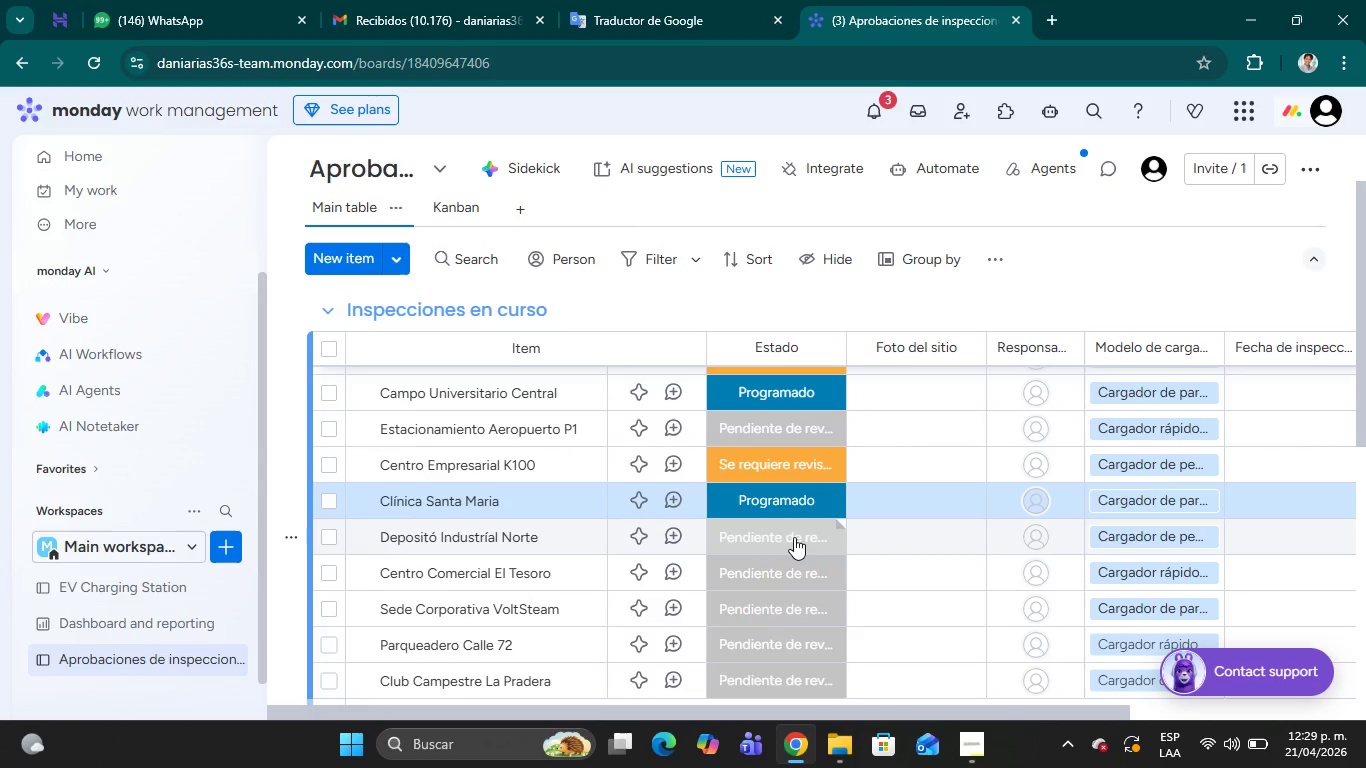 
left_click([794, 537])
 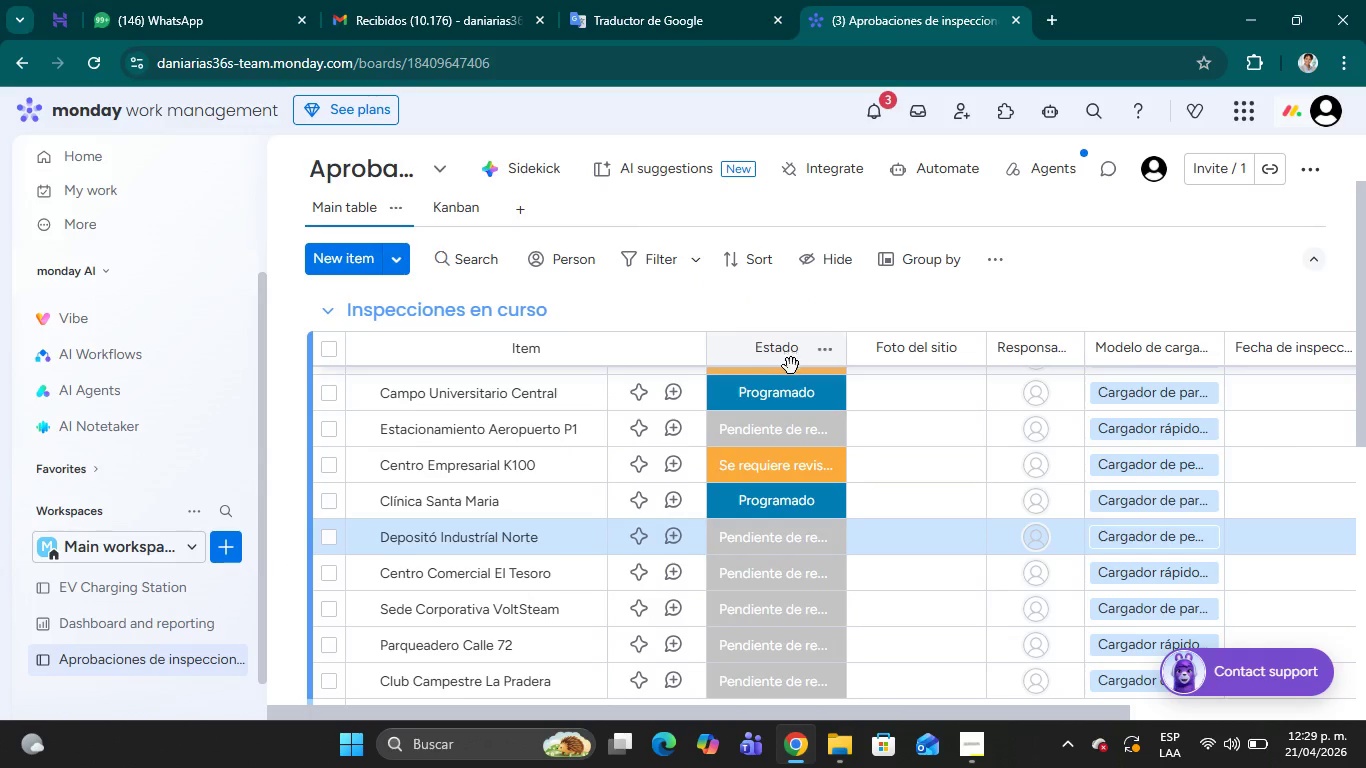 
left_click([785, 568])
 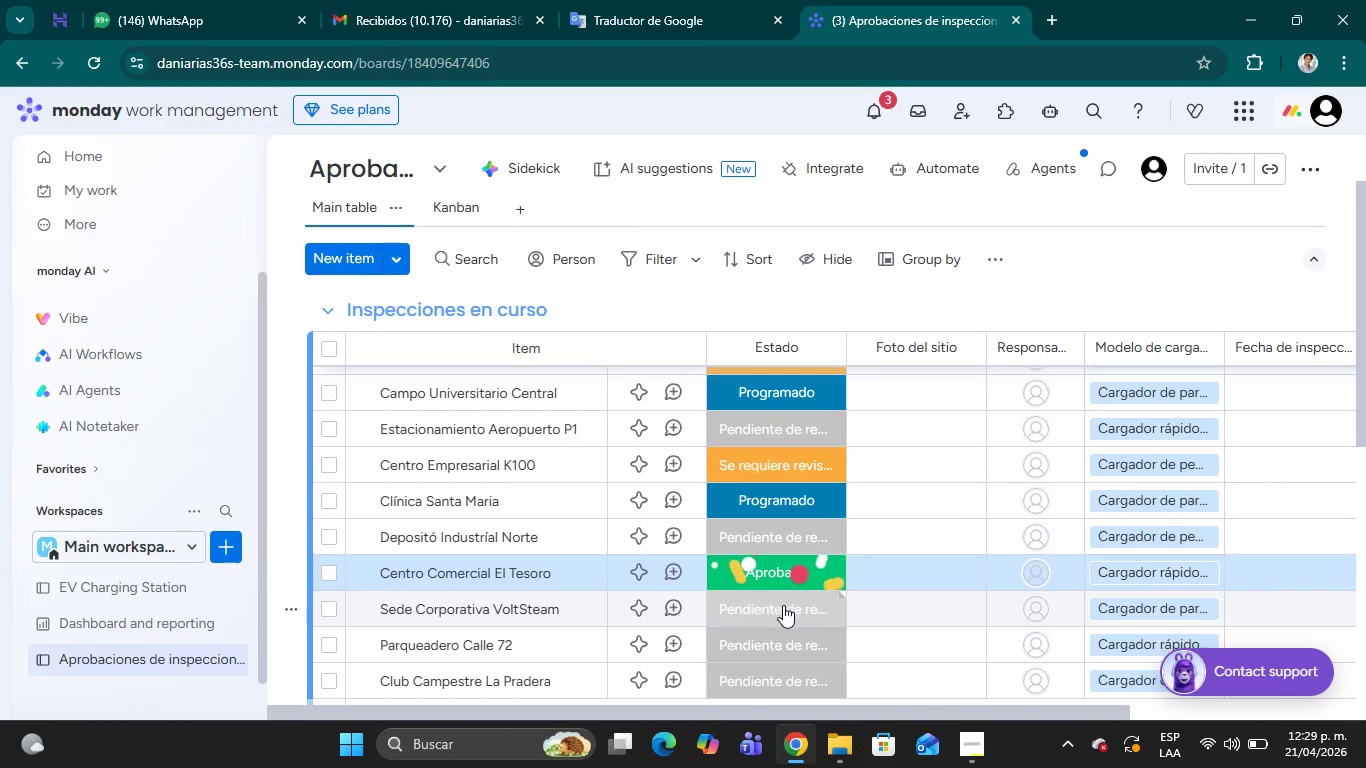 
left_click([783, 605])
 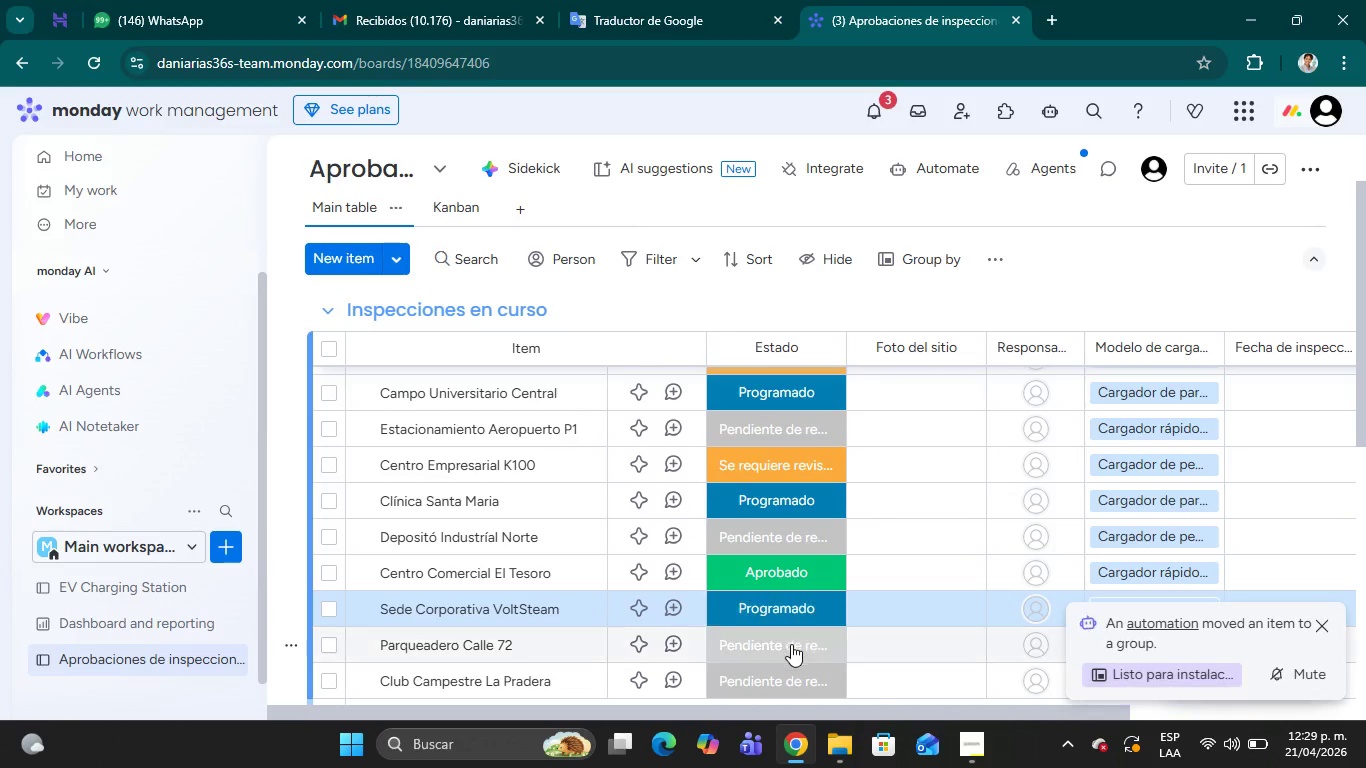 
left_click([791, 644])
 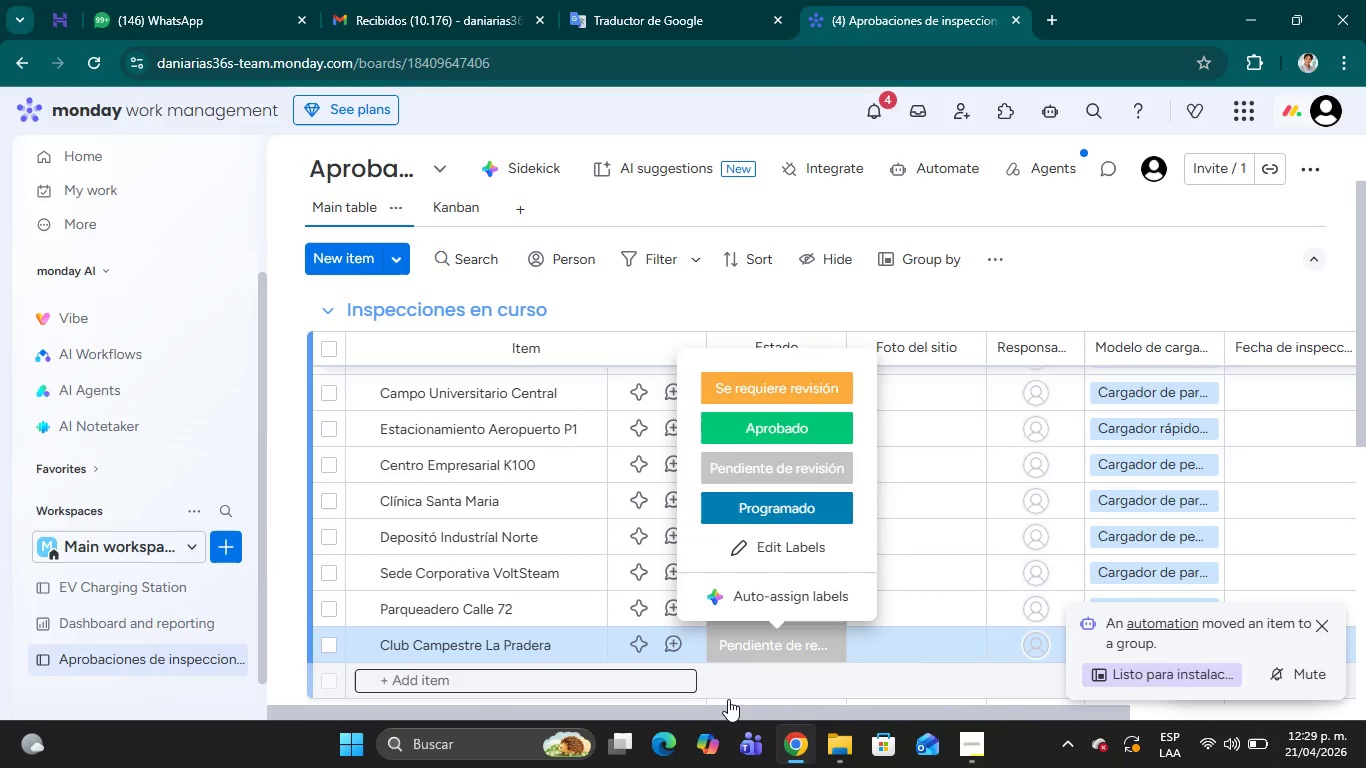 
left_click([736, 686])
 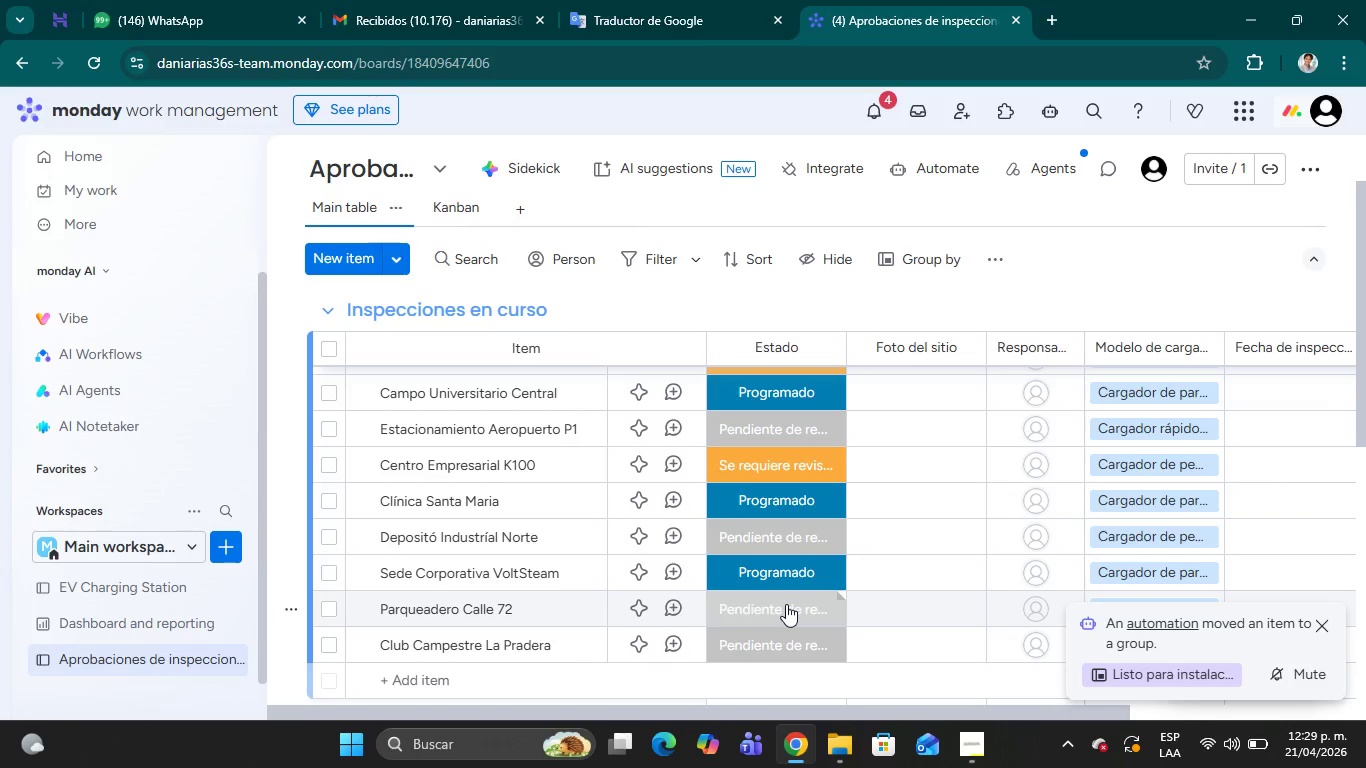 
left_click([786, 604])
 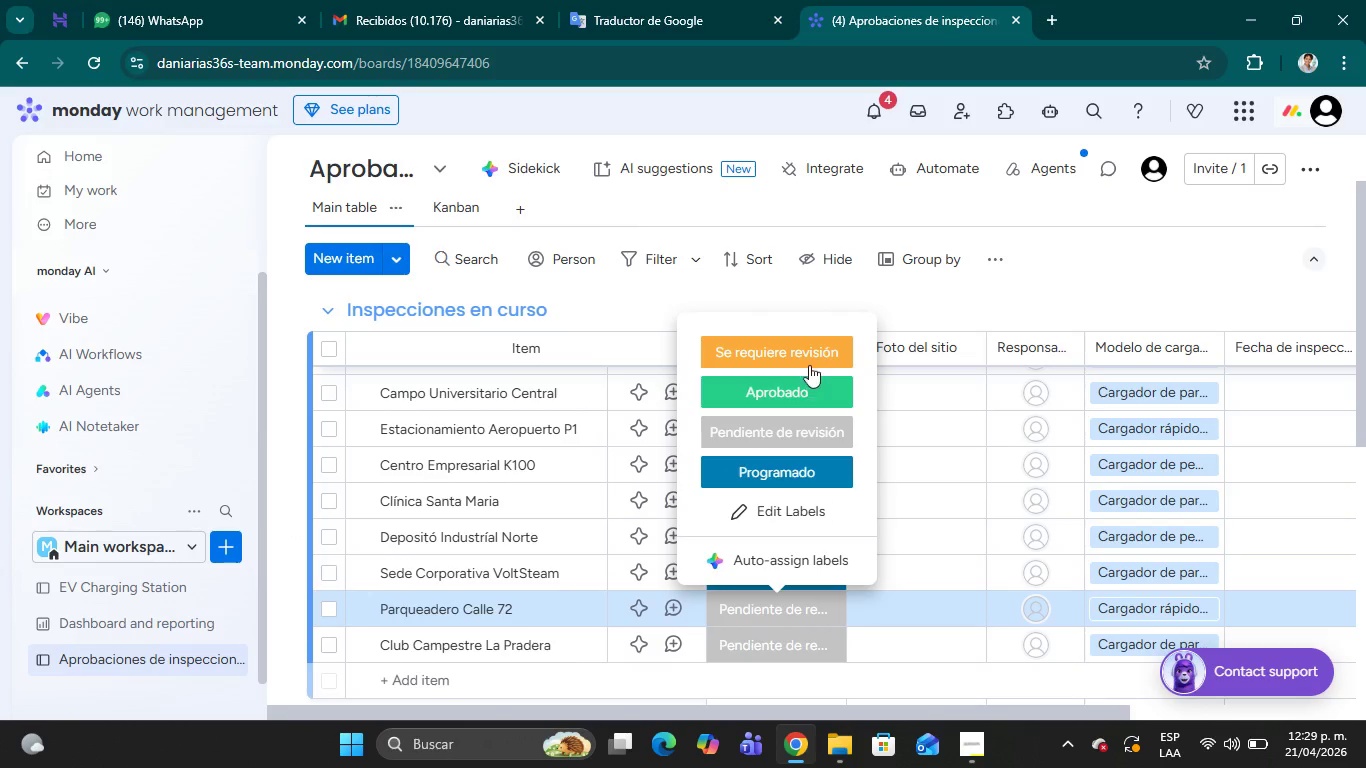 
mouse_move([815, 639])
 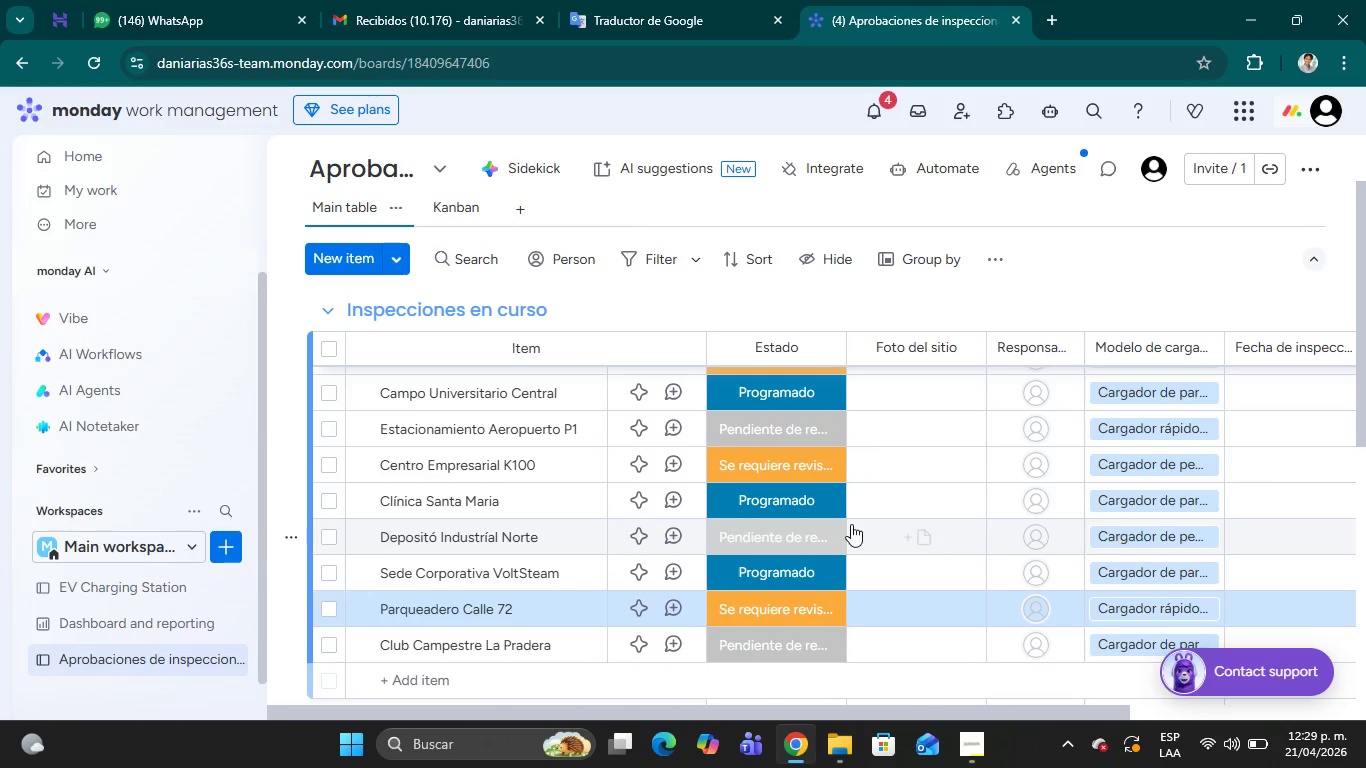 
mouse_move([869, 504])
 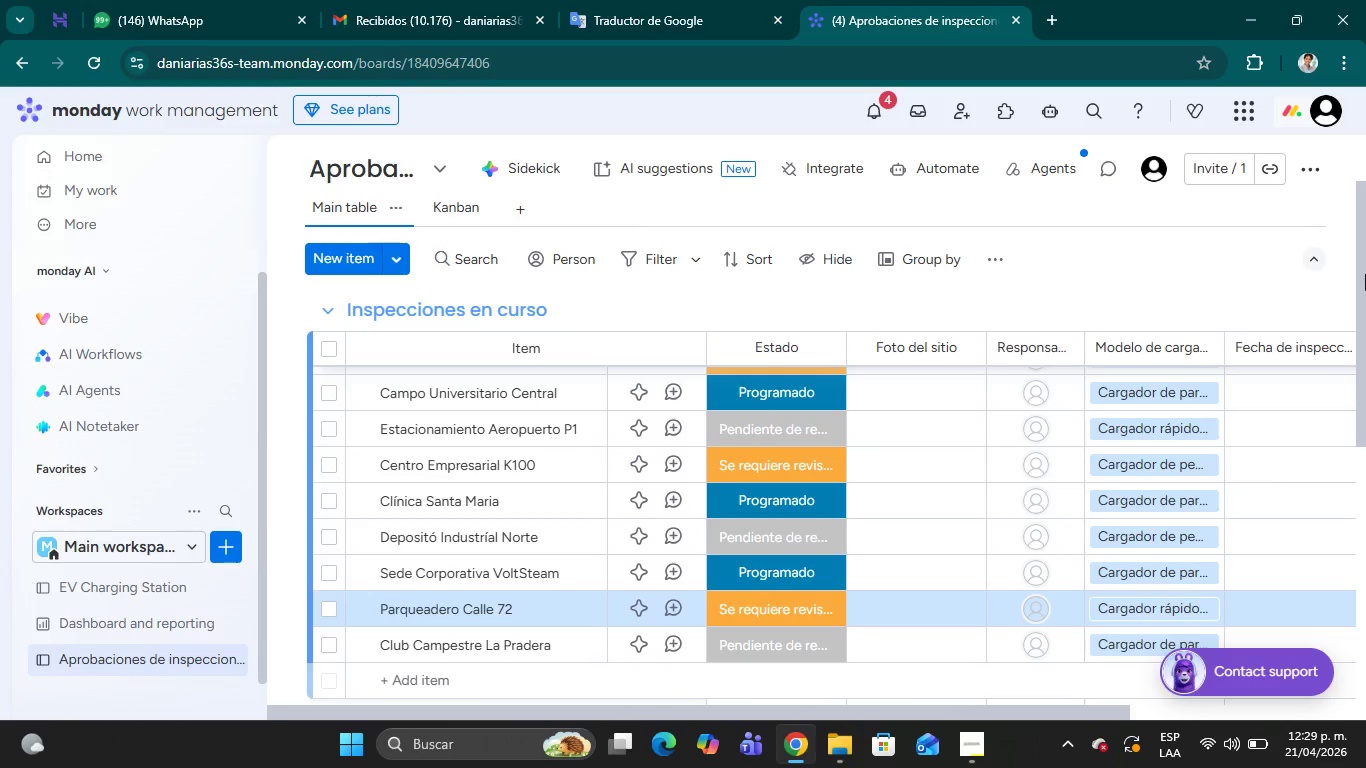 
left_click_drag(start_coordinate=[1365, 274], to_coordinate=[1365, 283])
 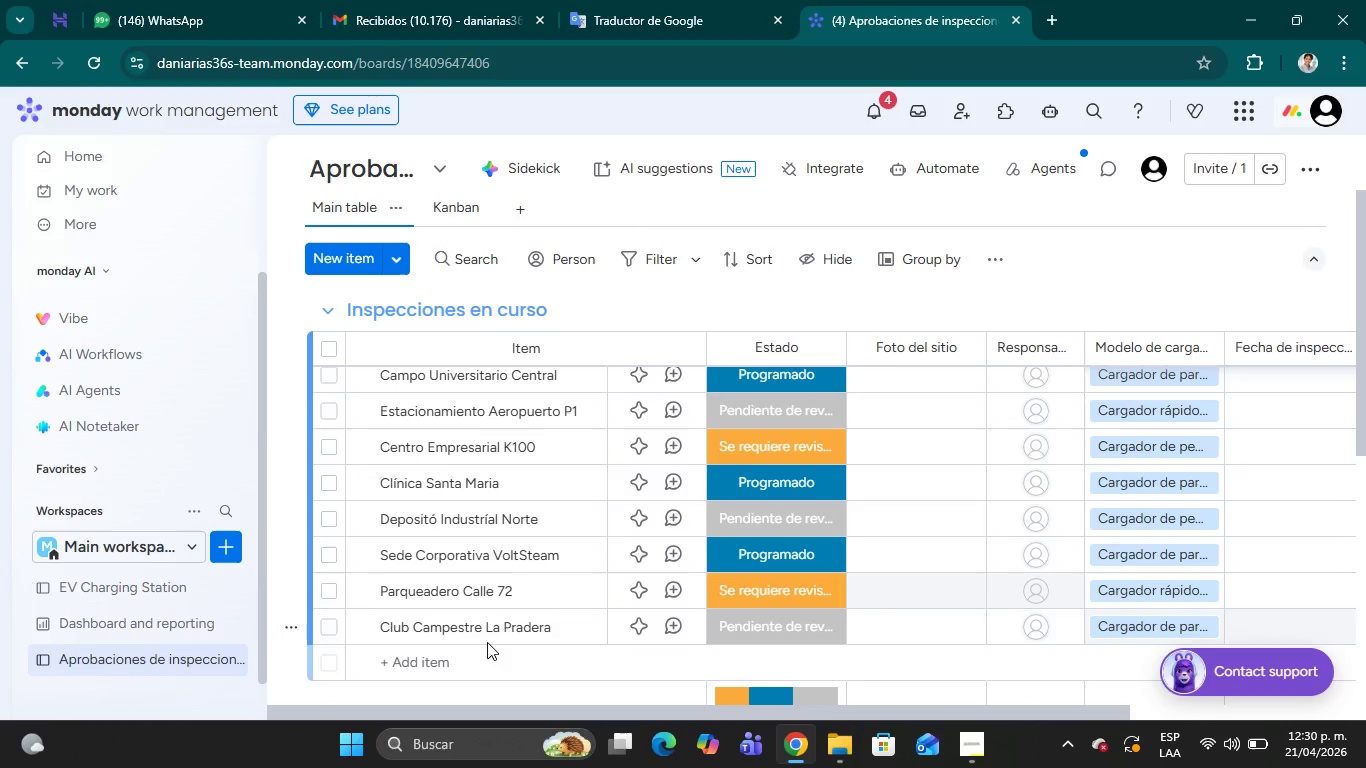 
mouse_move([771, 621])
 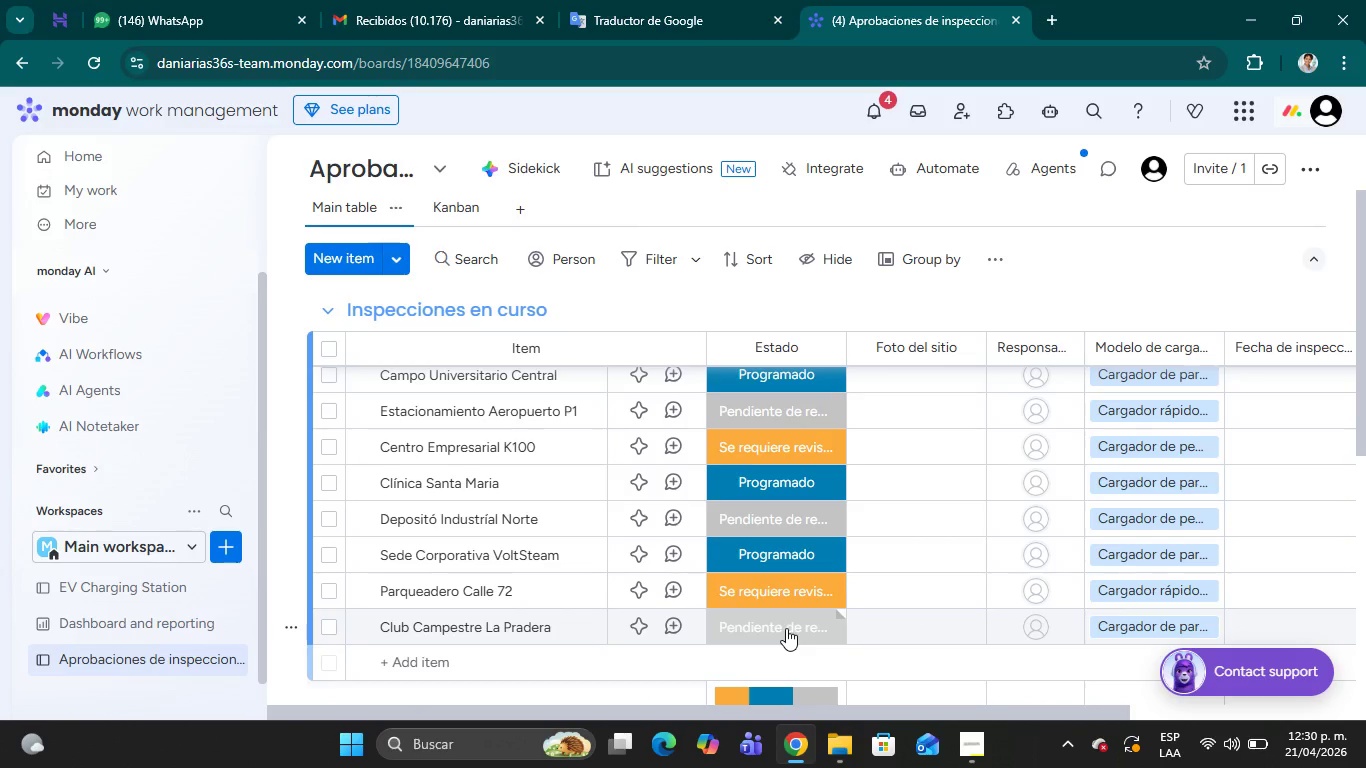 
left_click([786, 628])
 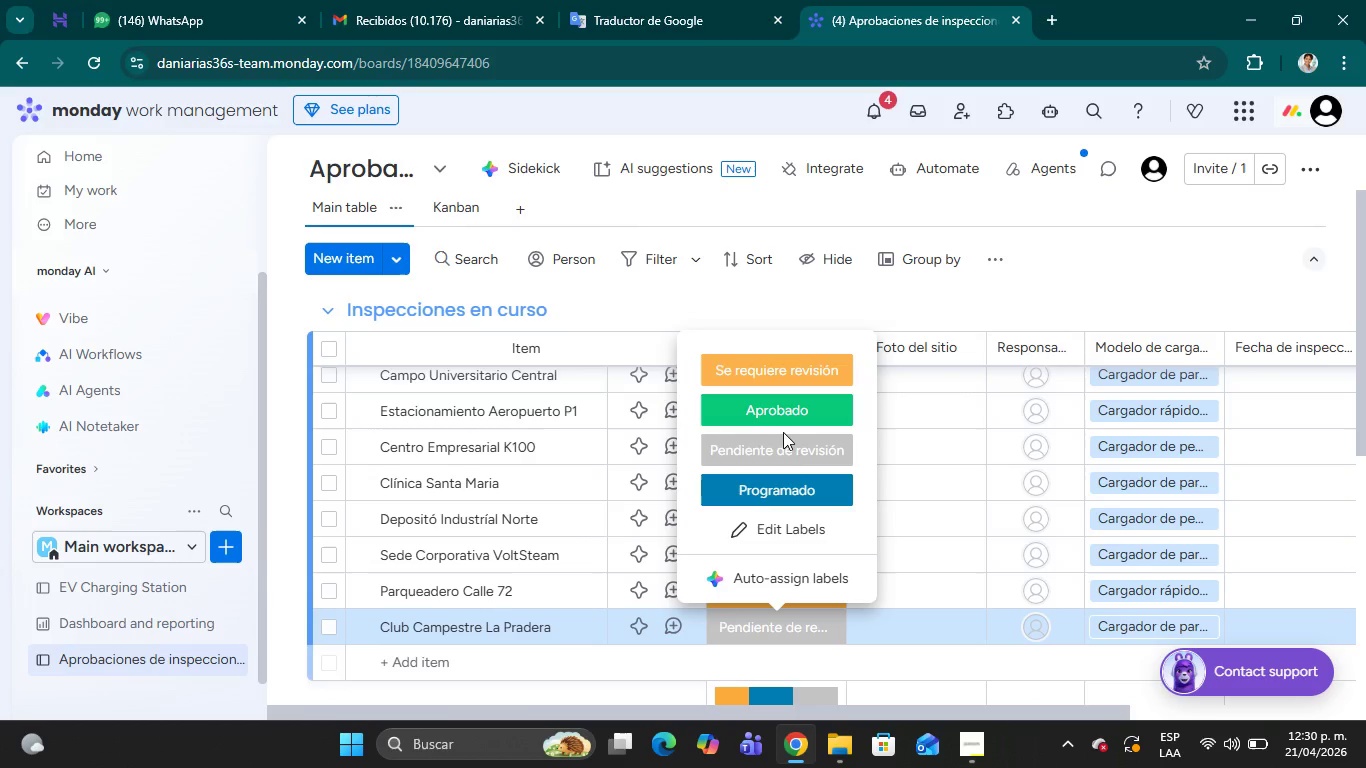 
left_click([782, 445])
 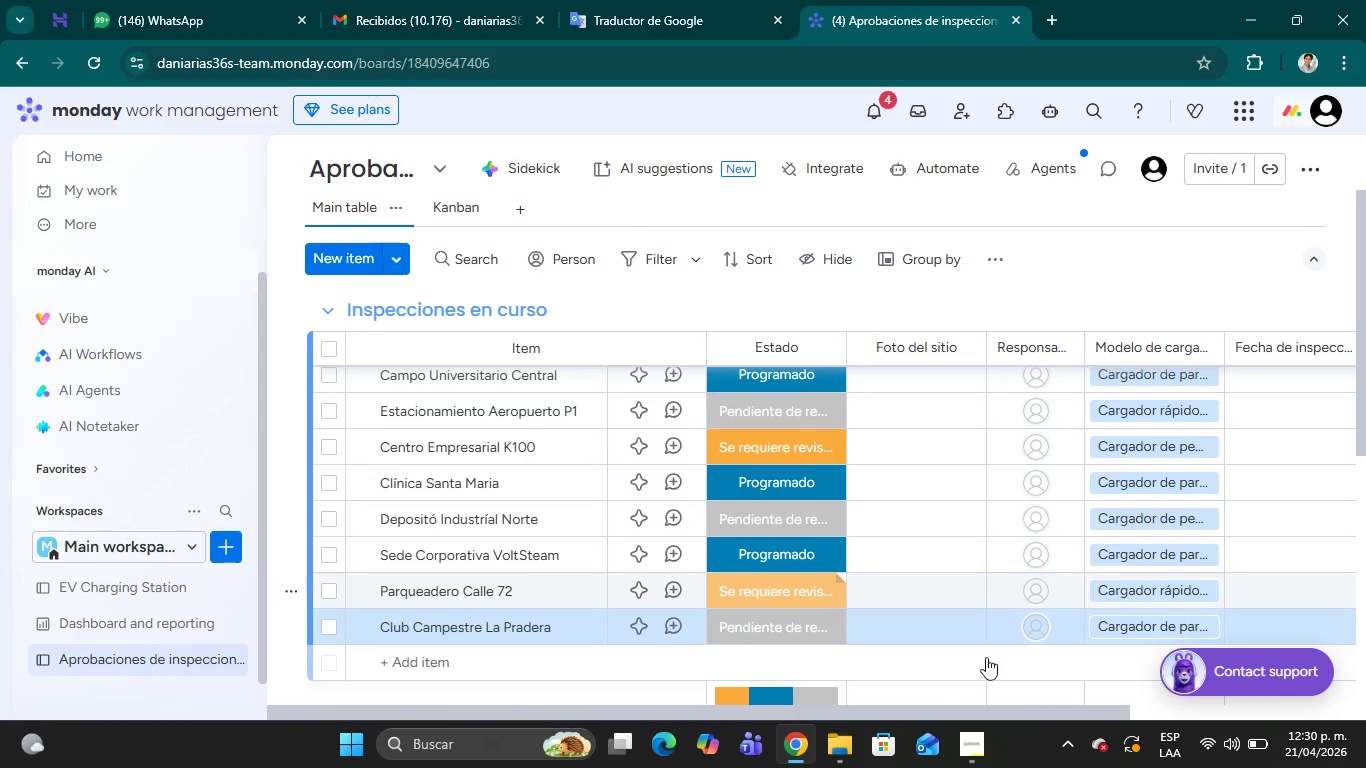 
left_click_drag(start_coordinate=[963, 711], to_coordinate=[1353, 694])
 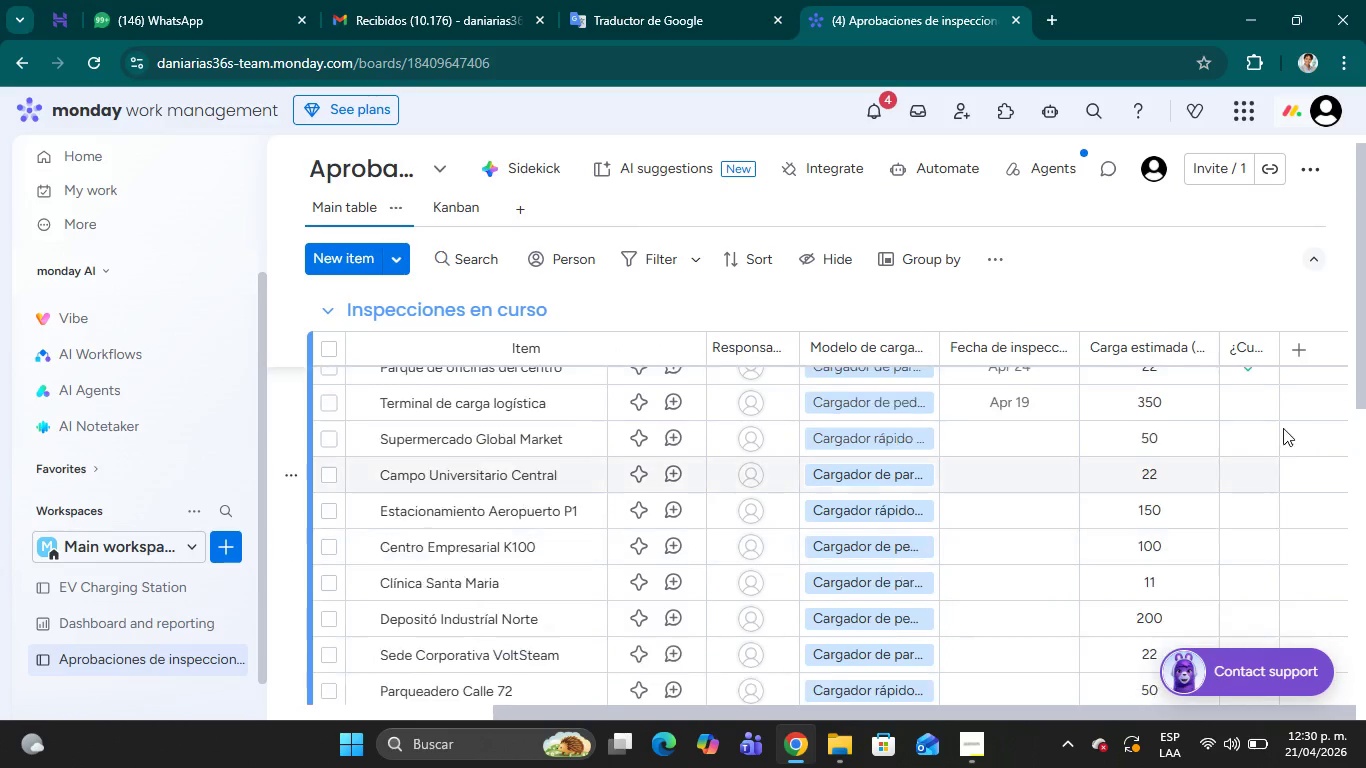 
scroll: coordinate [1283, 425], scroll_direction: up, amount: 3.0
 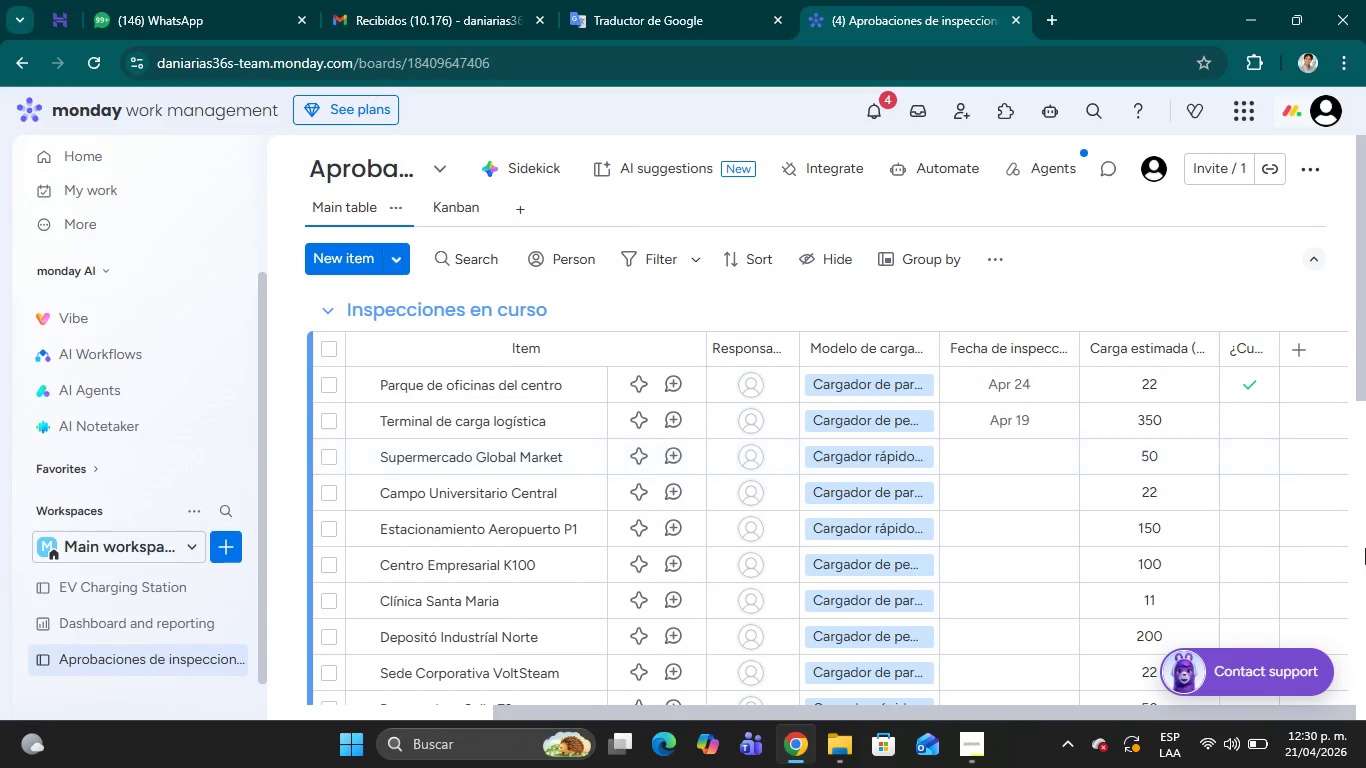 
wait(5.89)
 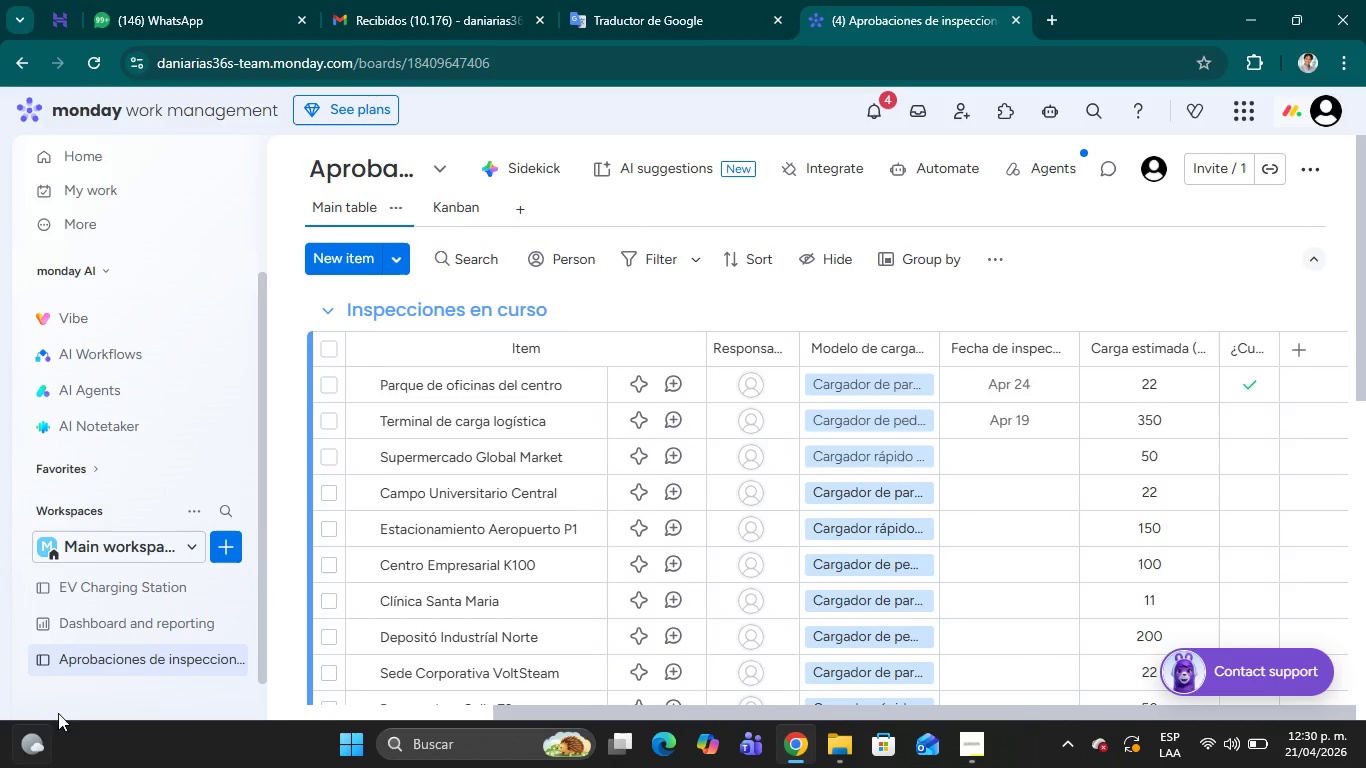 
left_click_drag(start_coordinate=[1365, 273], to_coordinate=[1365, 567])
 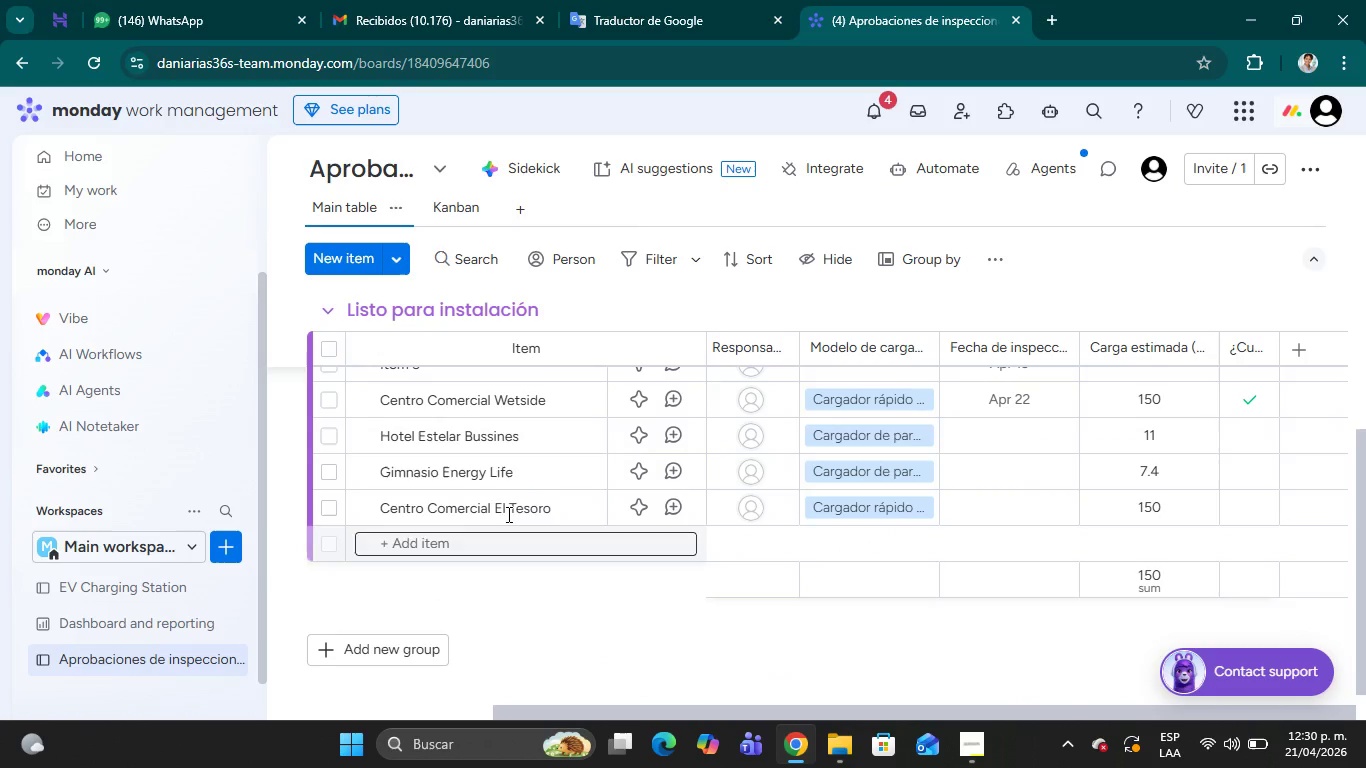 
scroll: coordinate [517, 471], scroll_direction: up, amount: 2.0
 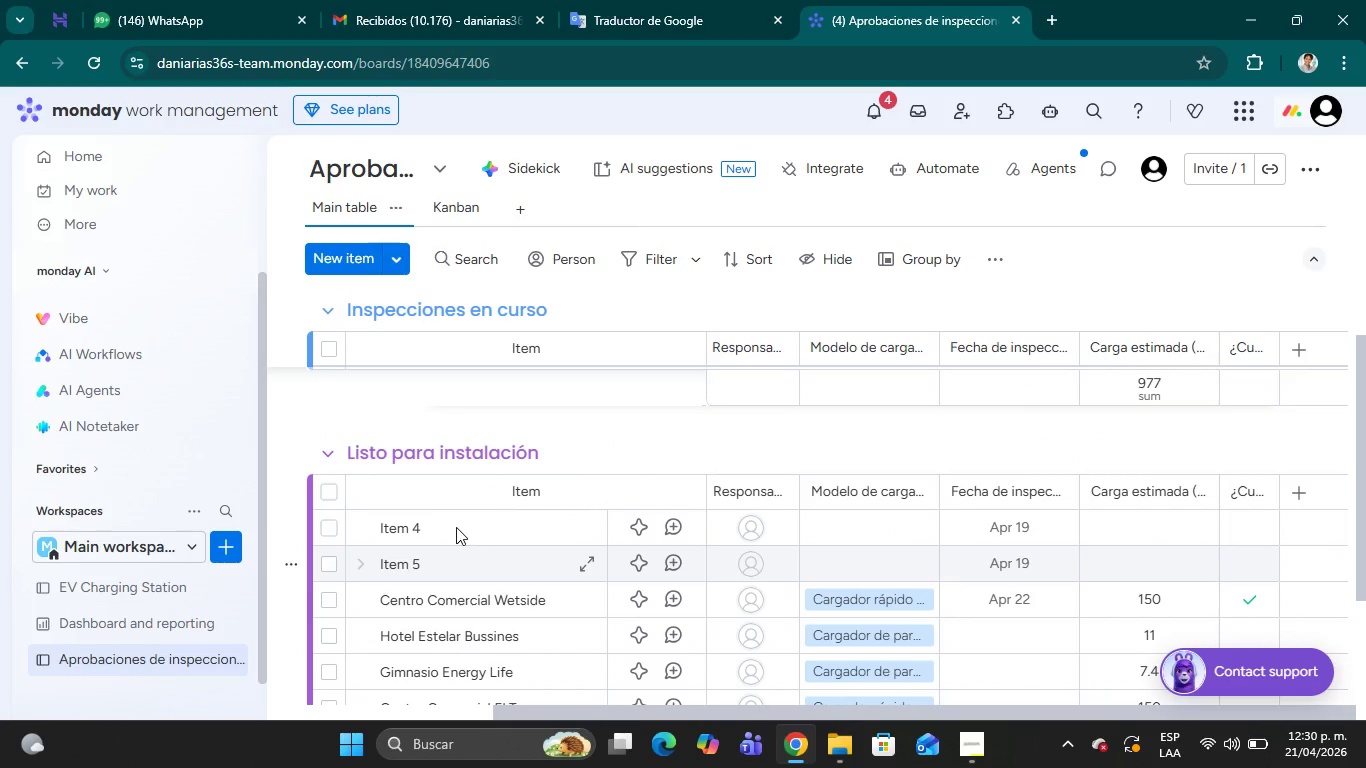 
scroll: coordinate [456, 527], scroll_direction: down, amount: 1.0
 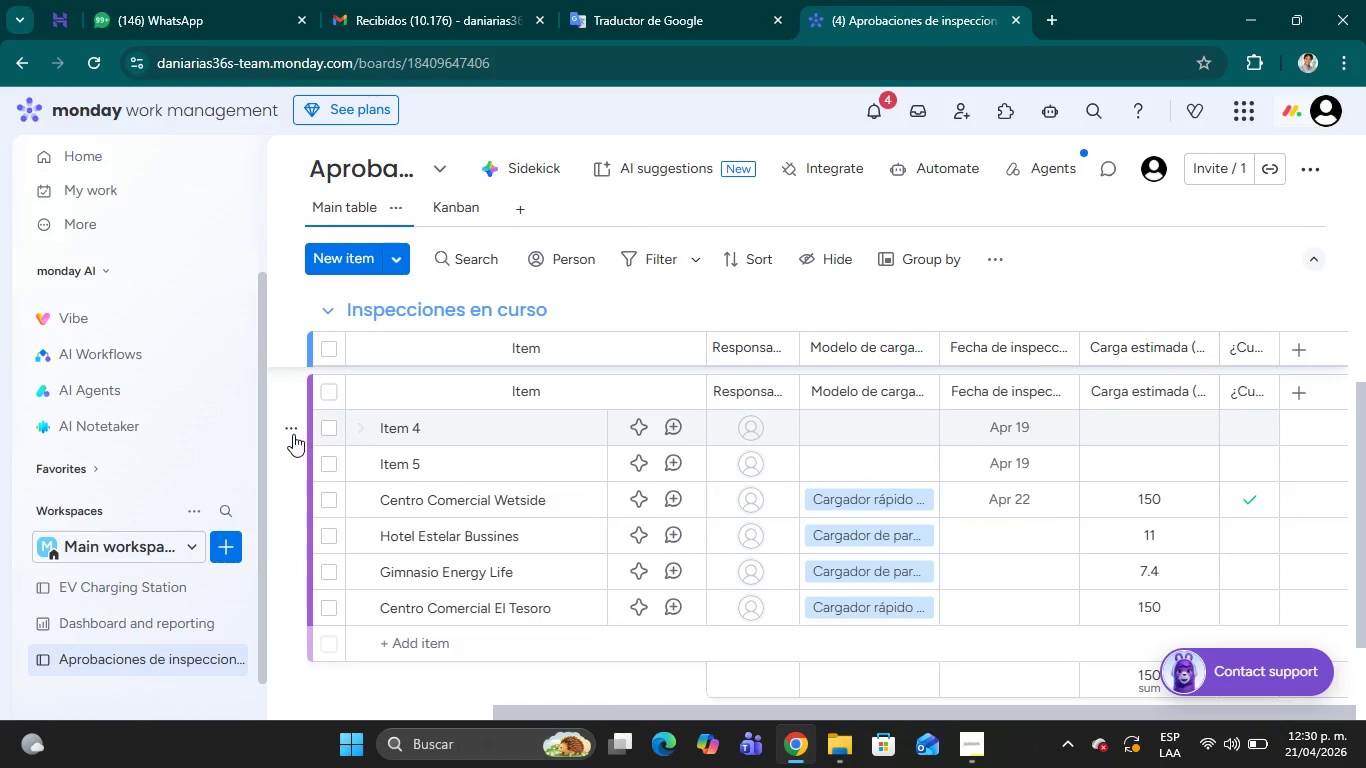 
left_click([291, 430])
 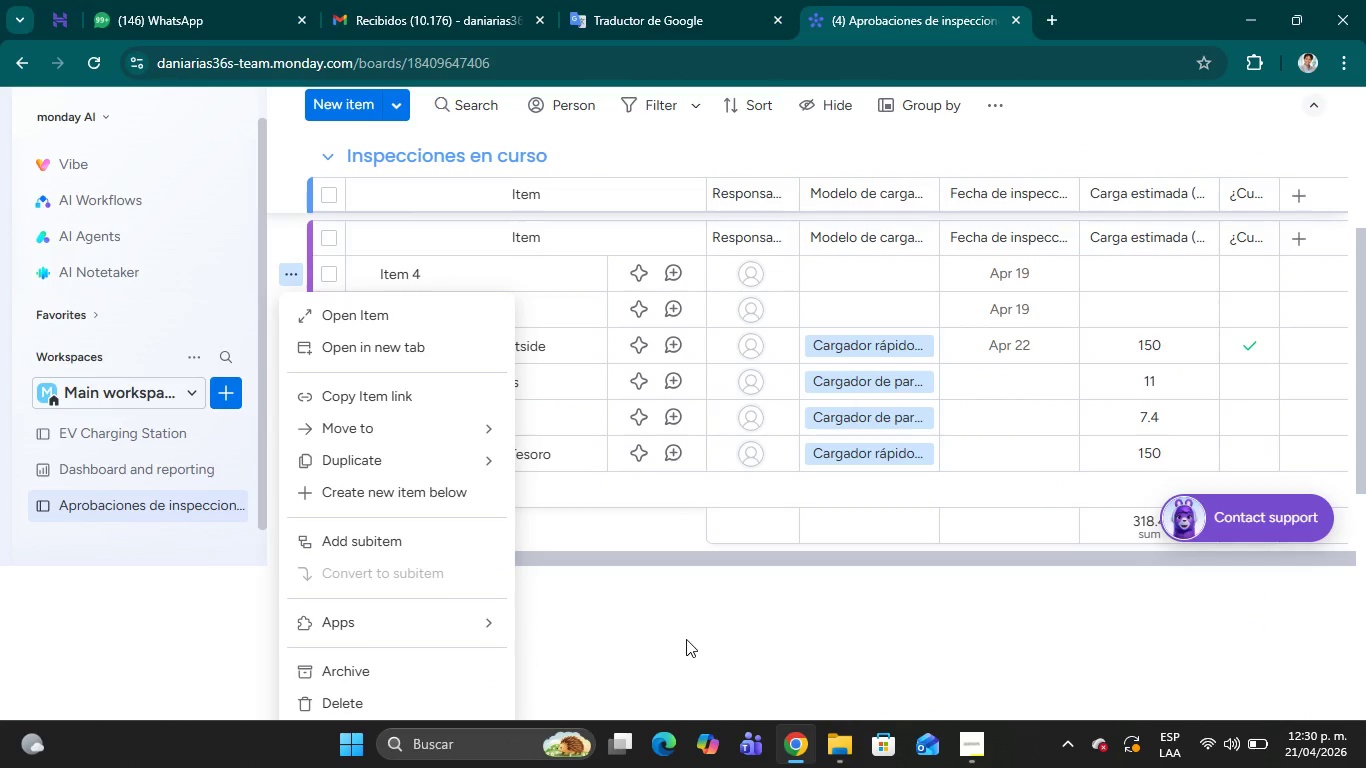 
wait(12.59)
 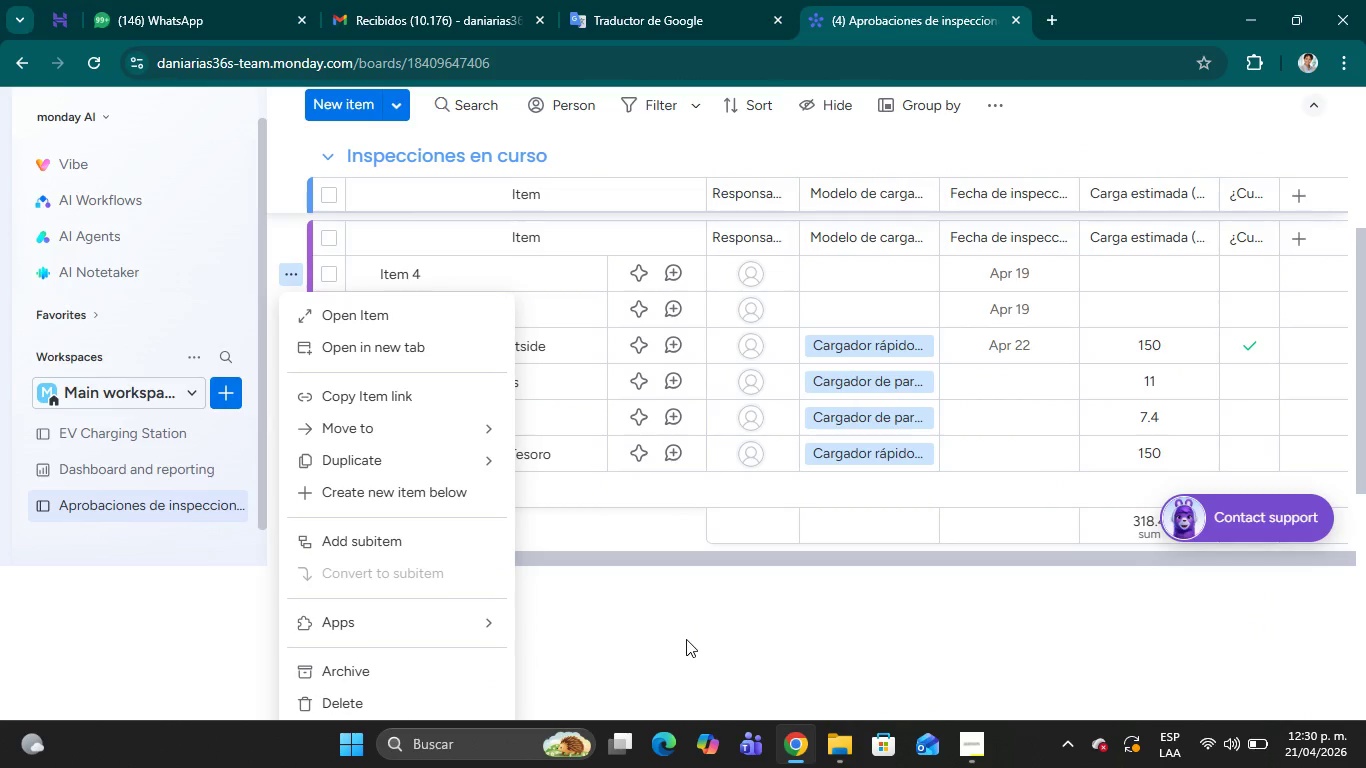 
left_click([609, 651])
 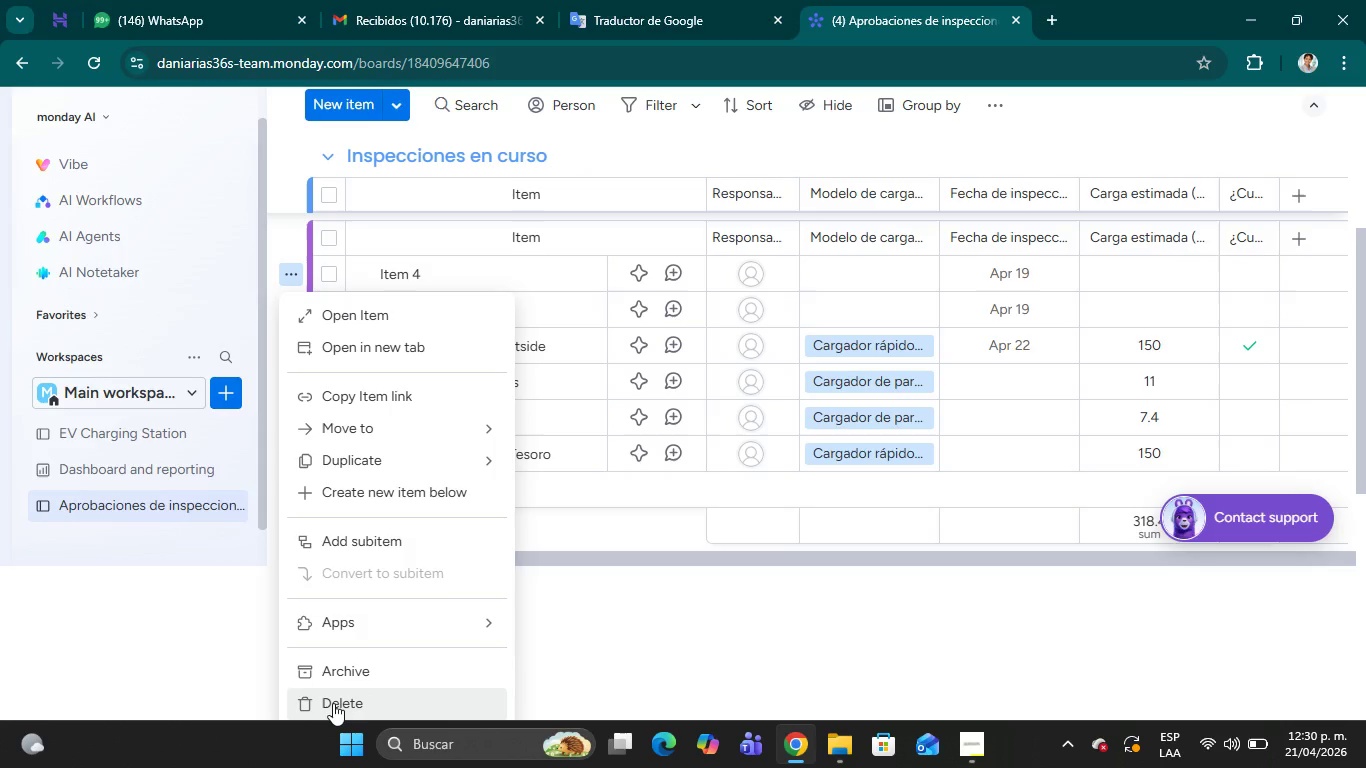 
wait(5.39)
 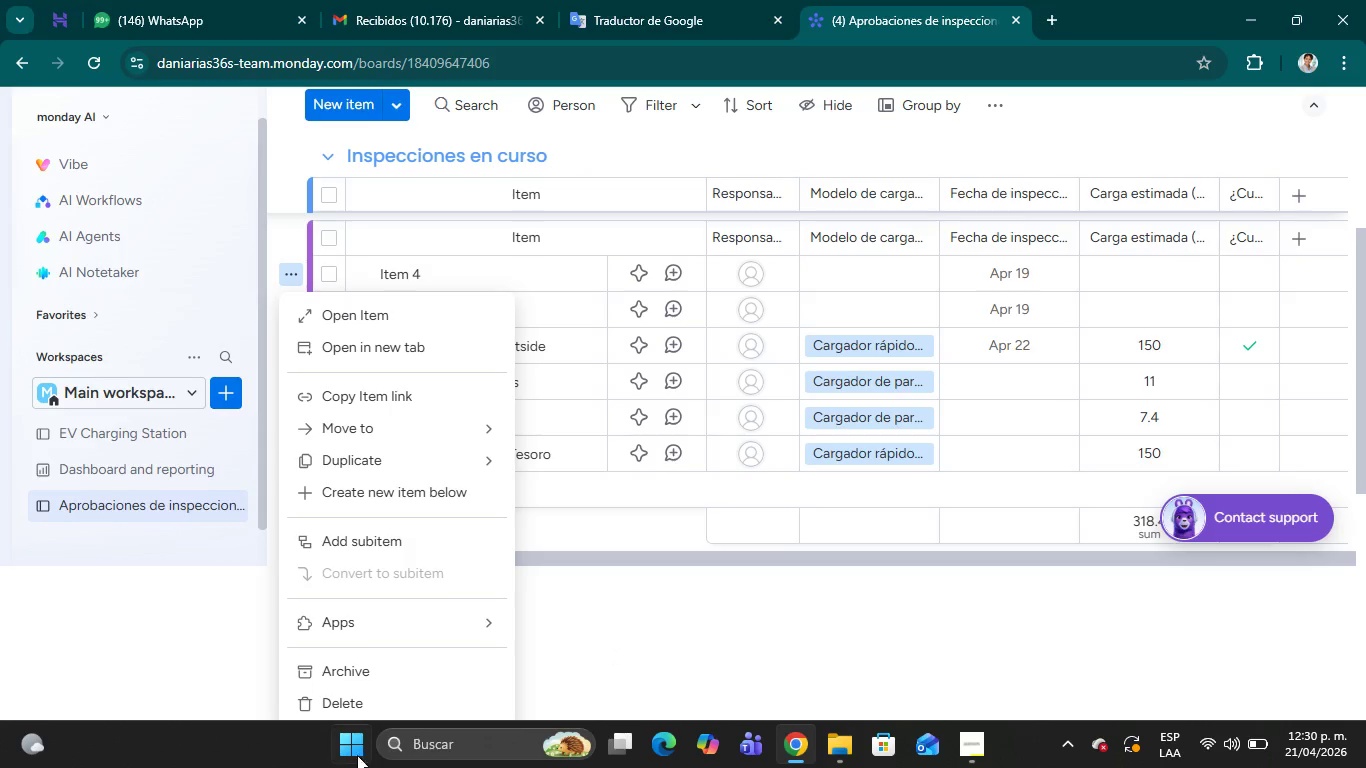 
left_click([333, 703])
 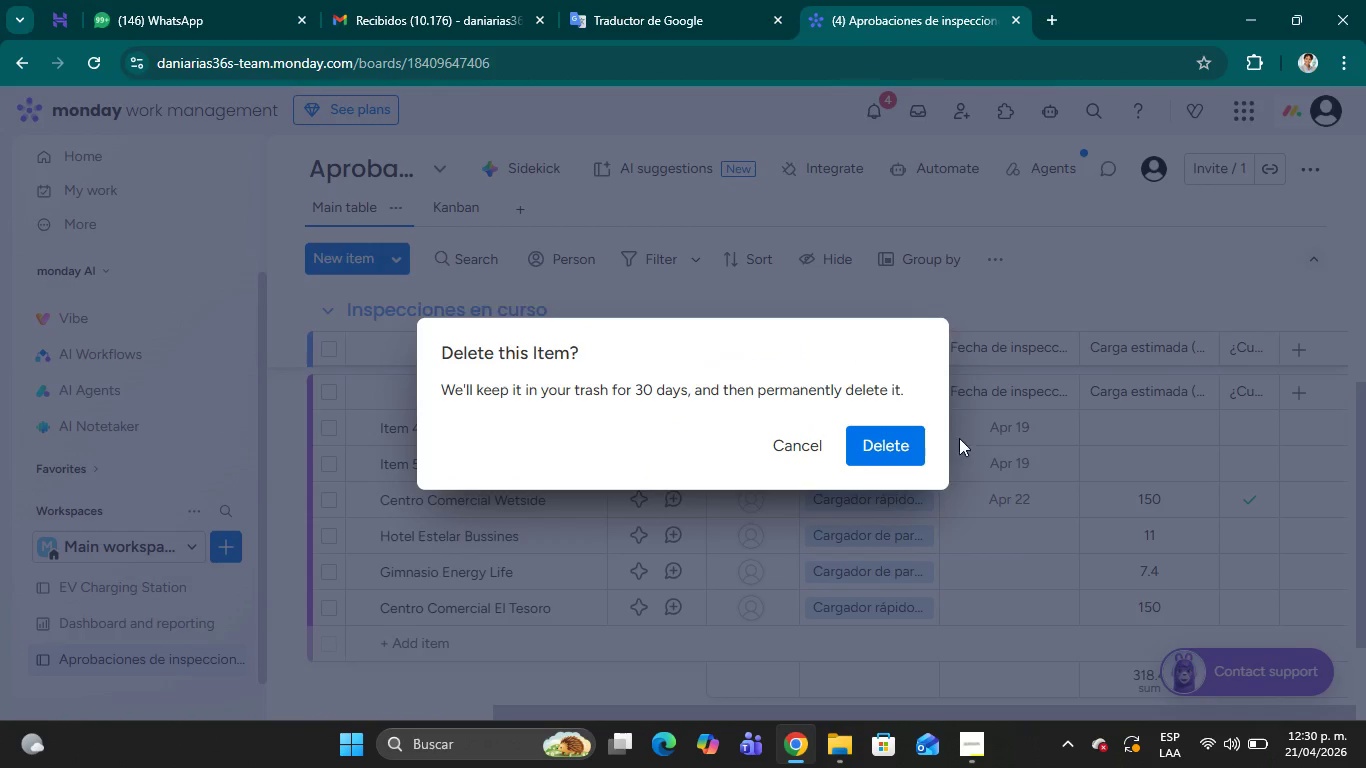 
left_click([889, 439])
 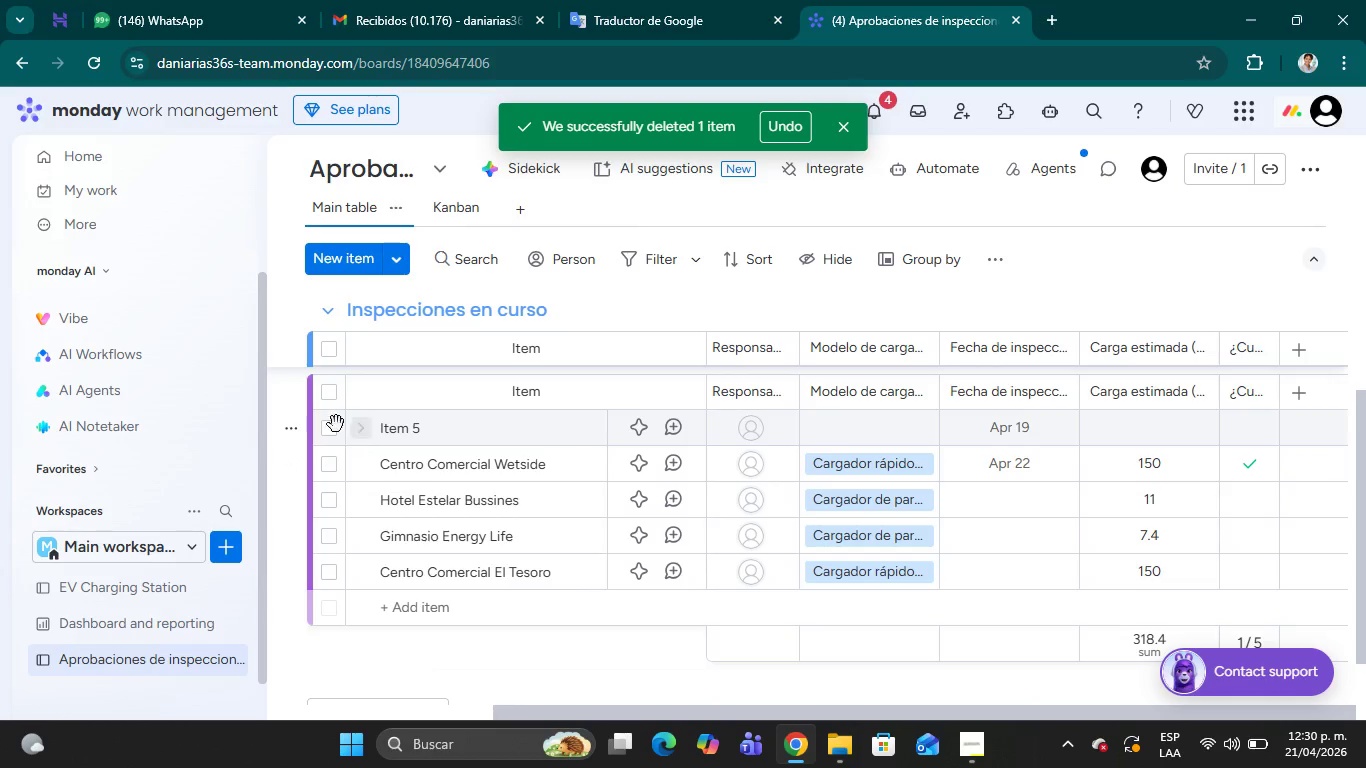 
left_click([286, 424])
 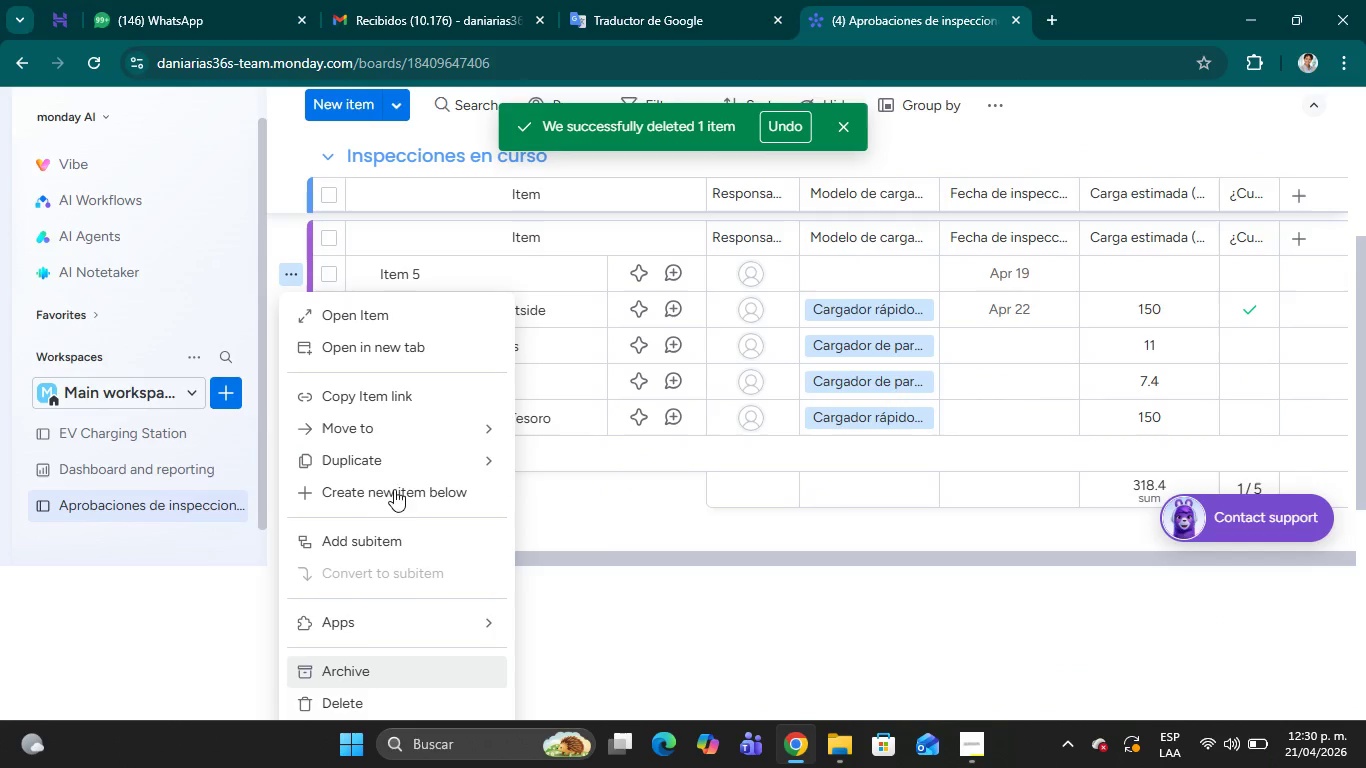 
scroll: coordinate [618, 596], scroll_direction: down, amount: 3.0
 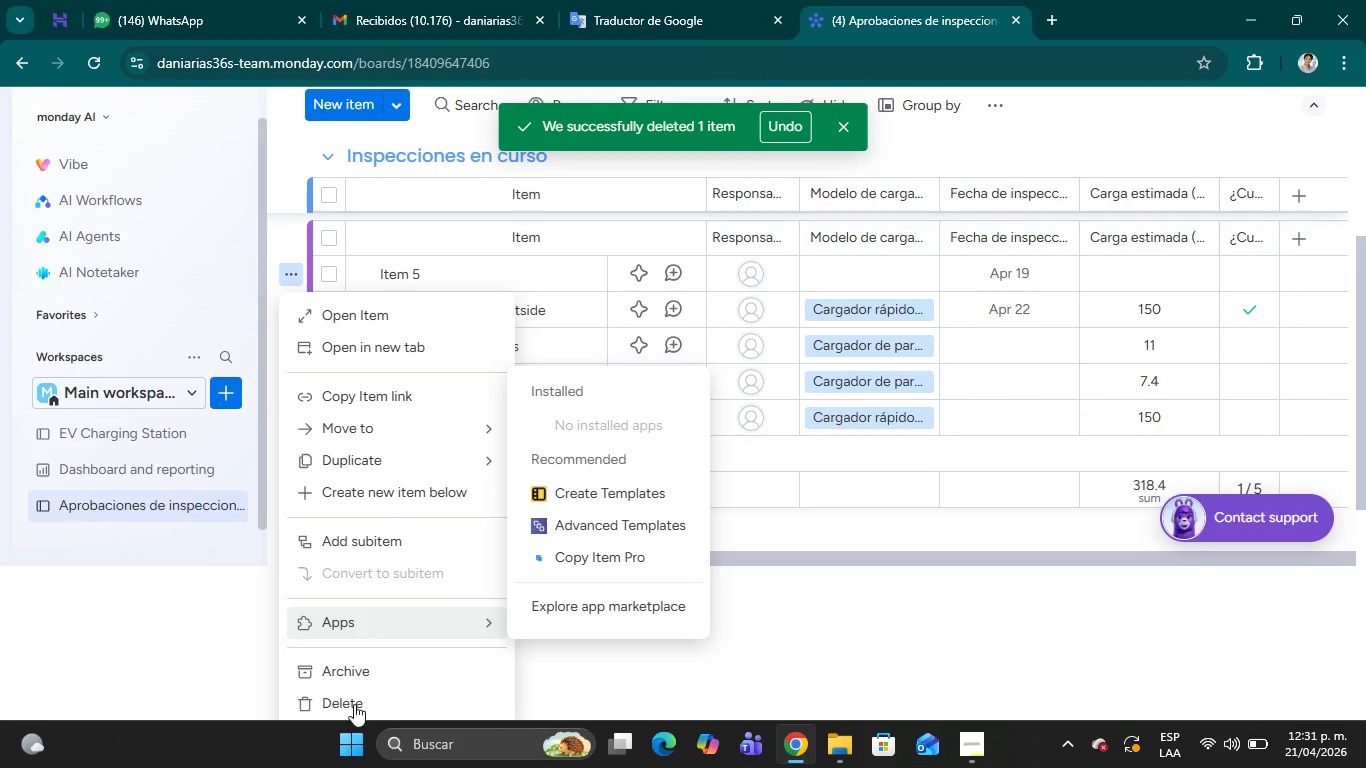 
left_click([349, 704])
 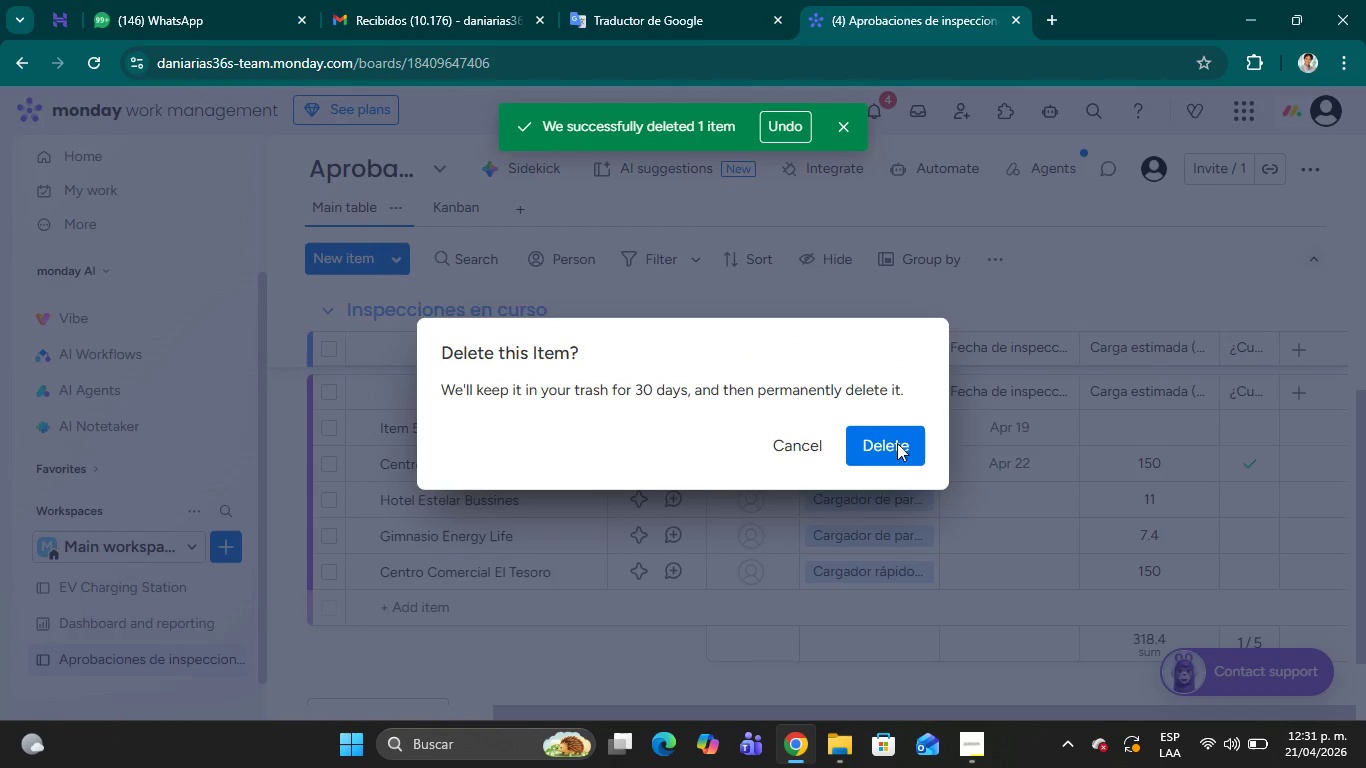 
left_click([897, 442])
 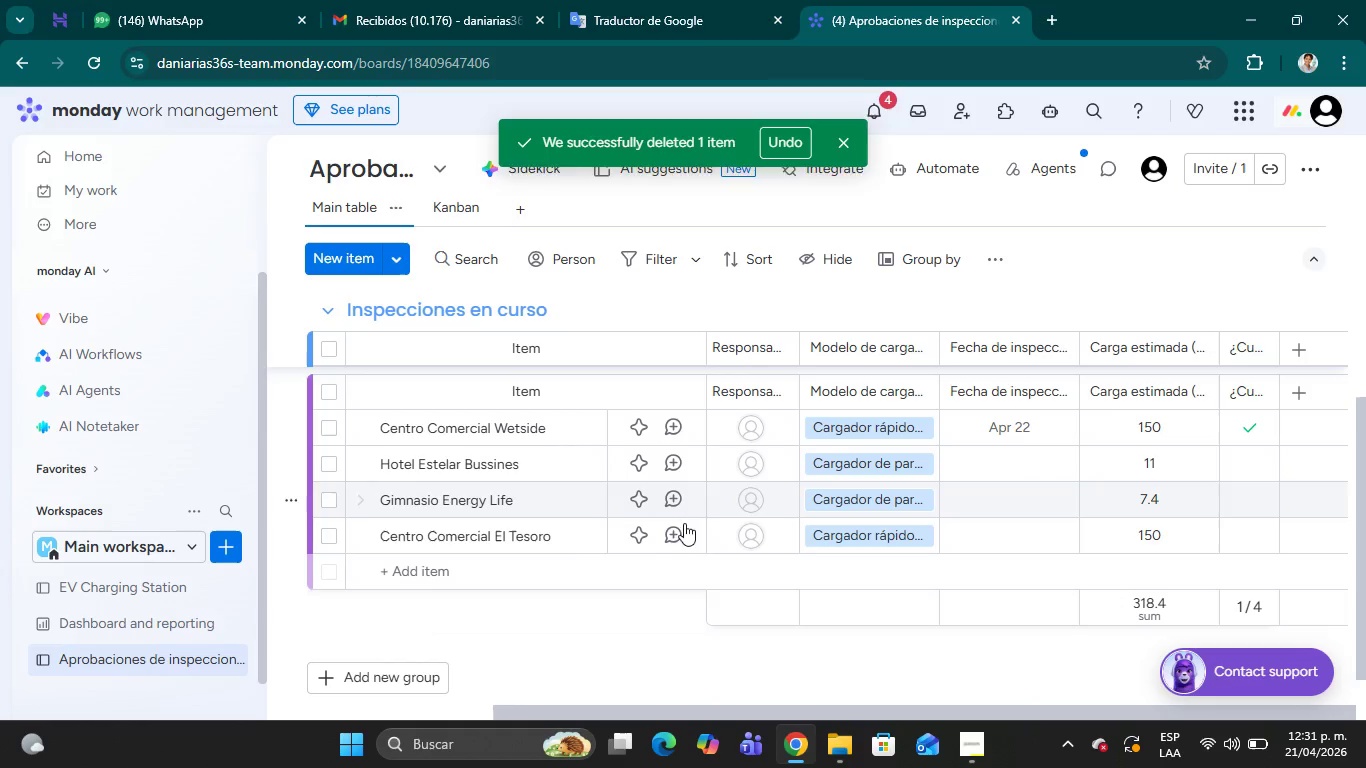 
scroll: coordinate [659, 531], scroll_direction: up, amount: 2.0
 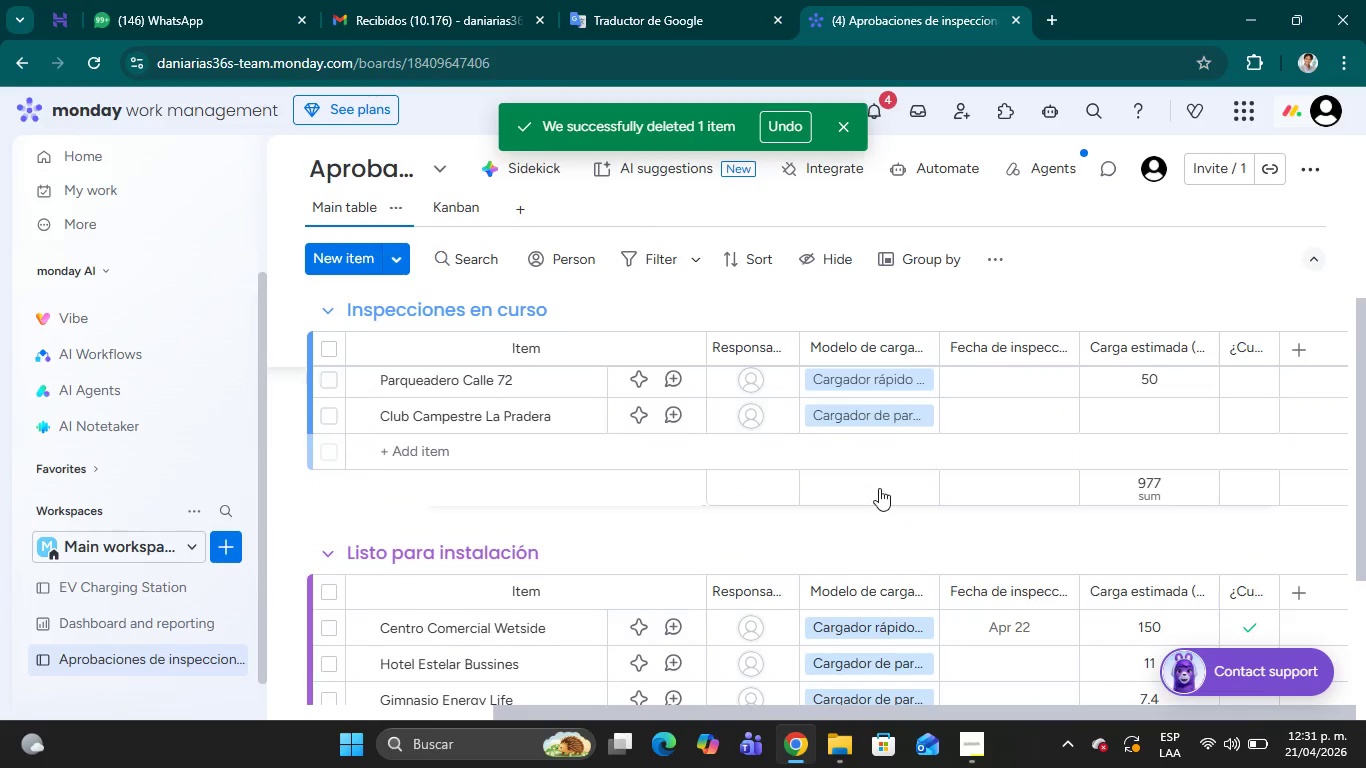 
scroll: coordinate [879, 488], scroll_direction: down, amount: 2.0
 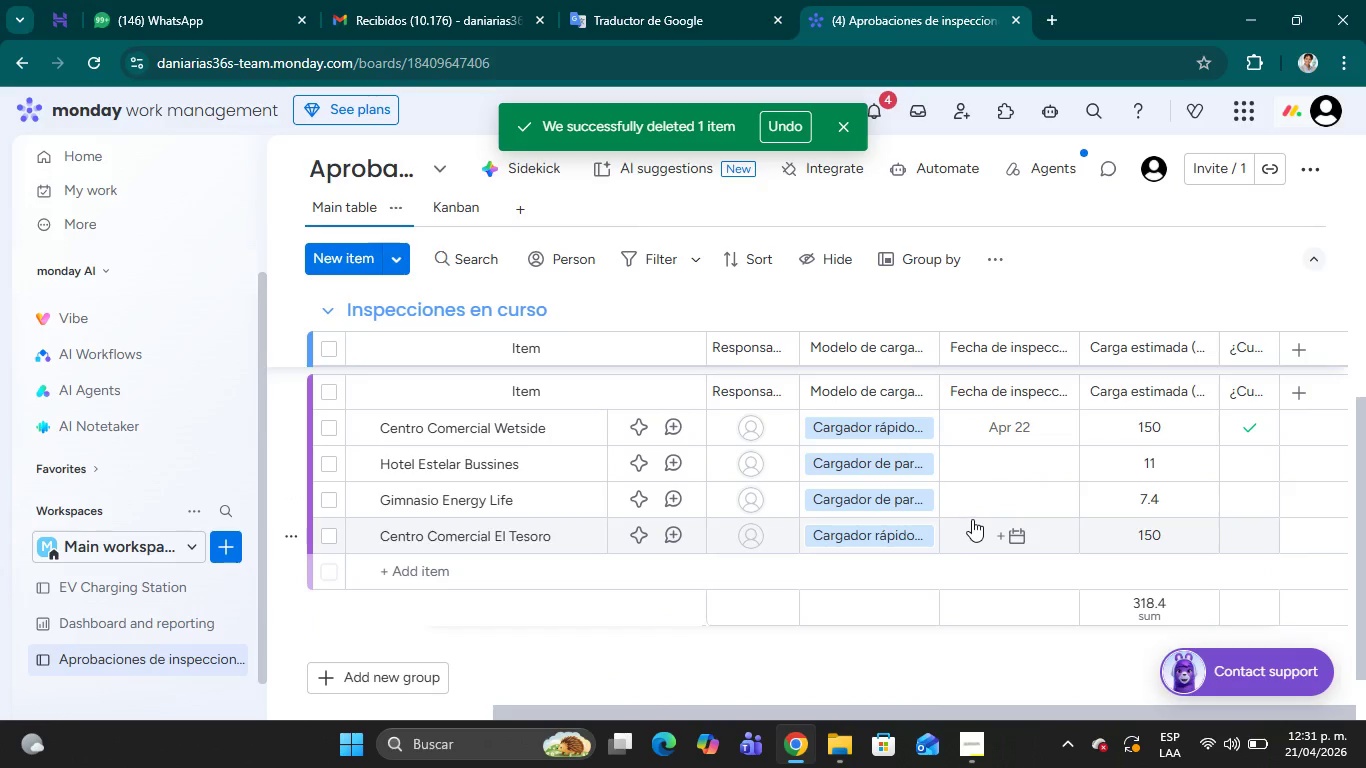 
scroll: coordinate [974, 502], scroll_direction: up, amount: 7.0
 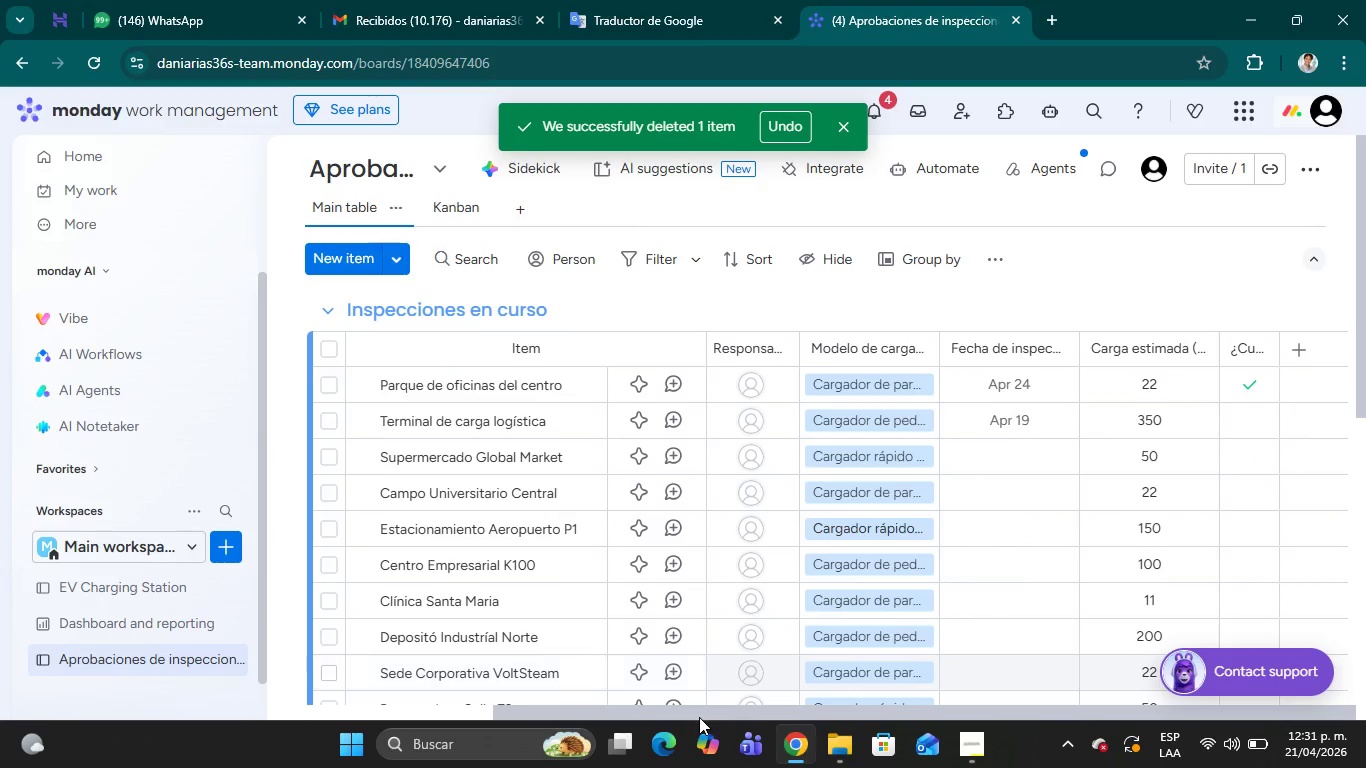 
left_click_drag(start_coordinate=[699, 713], to_coordinate=[719, 714])
 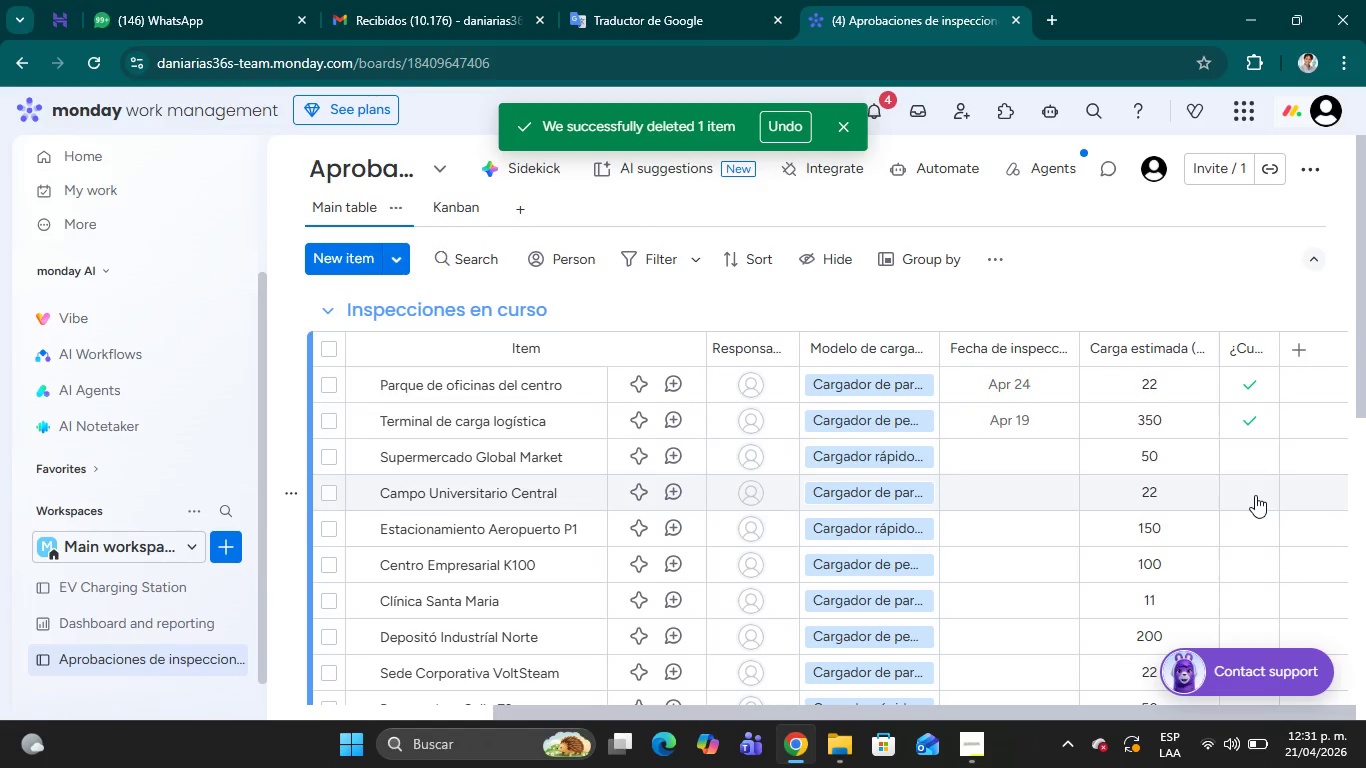 
wait(21.33)
 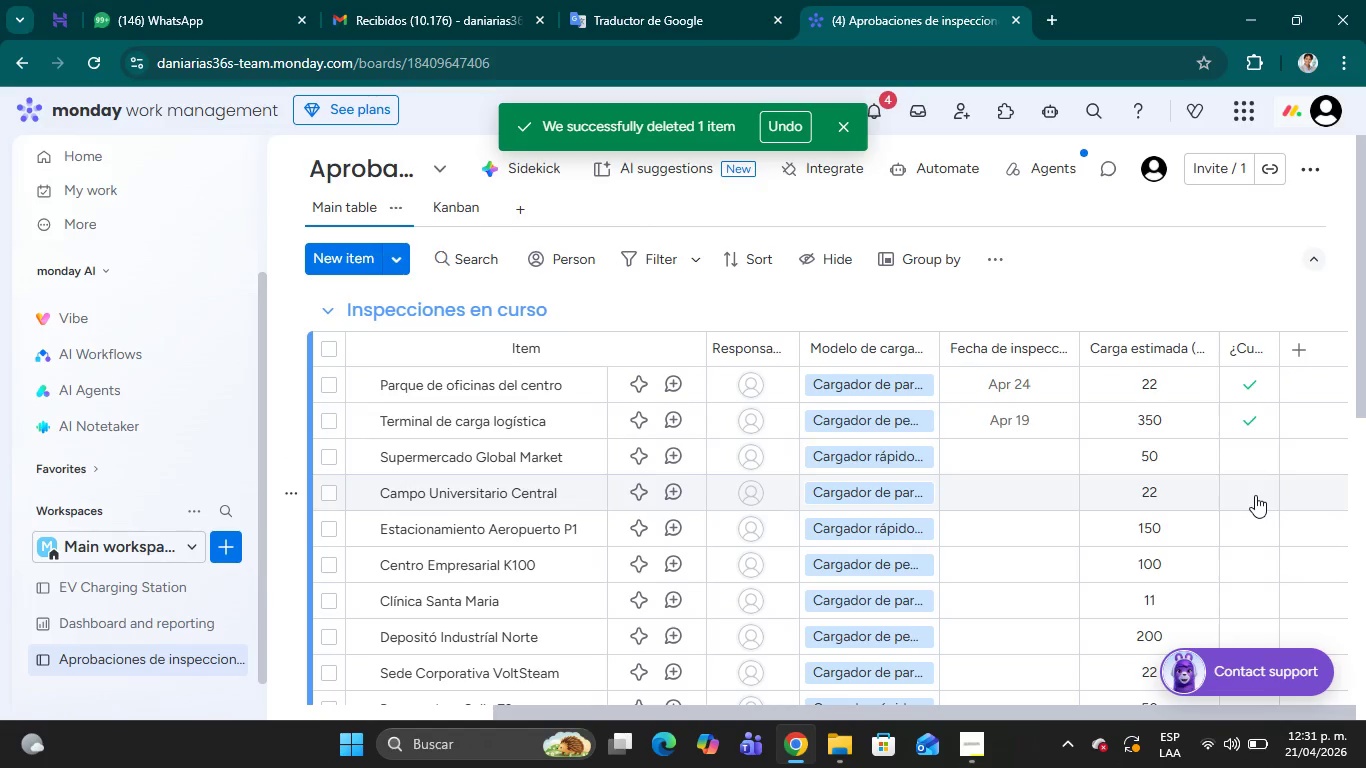 
left_click([1255, 495])
 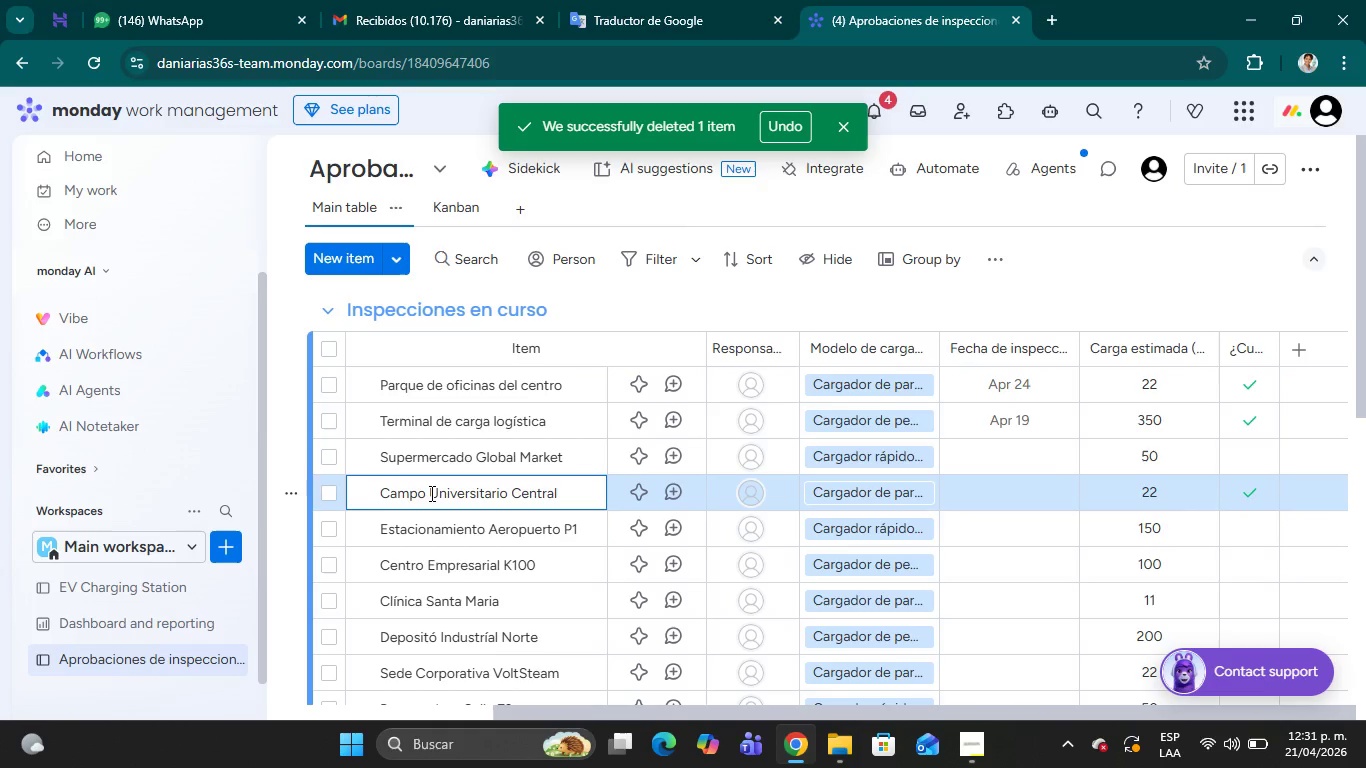 
left_click([424, 492])
 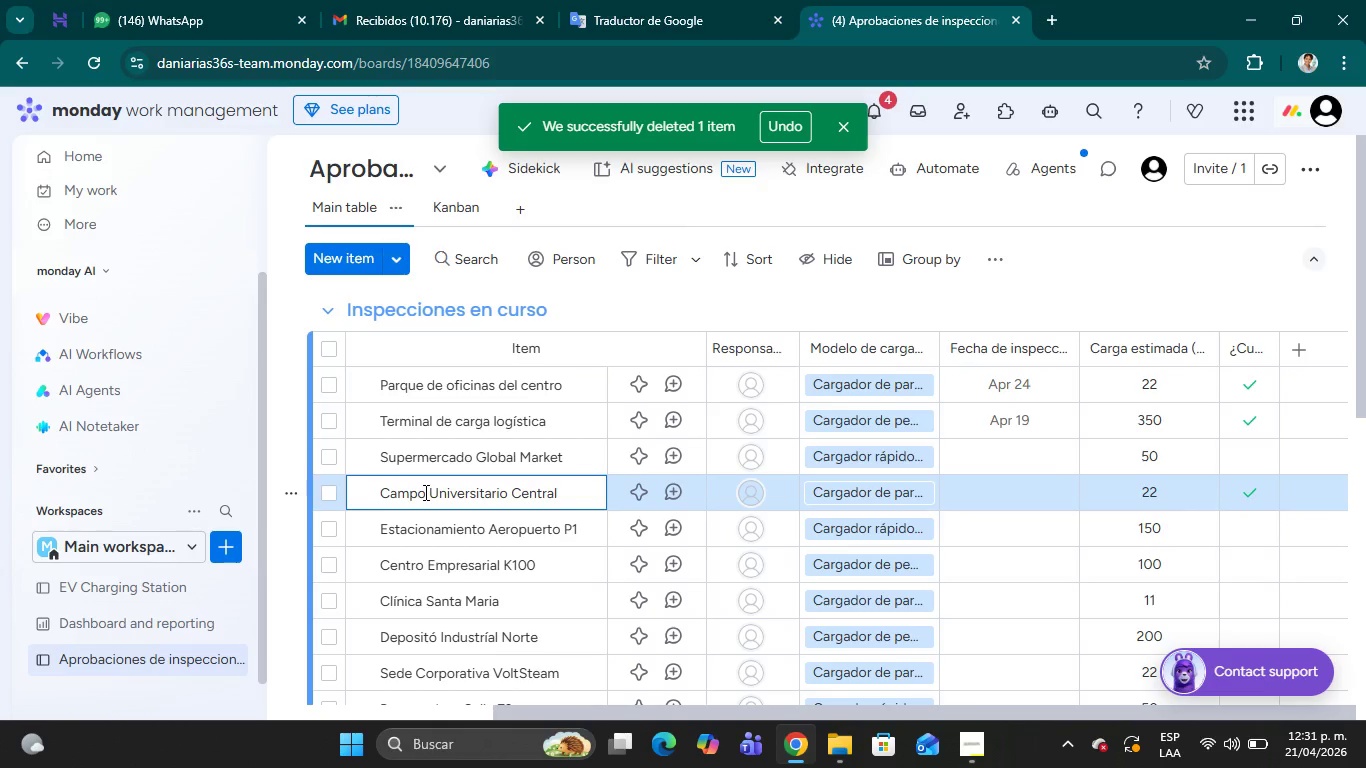 
key(Backspace)
type(us)
 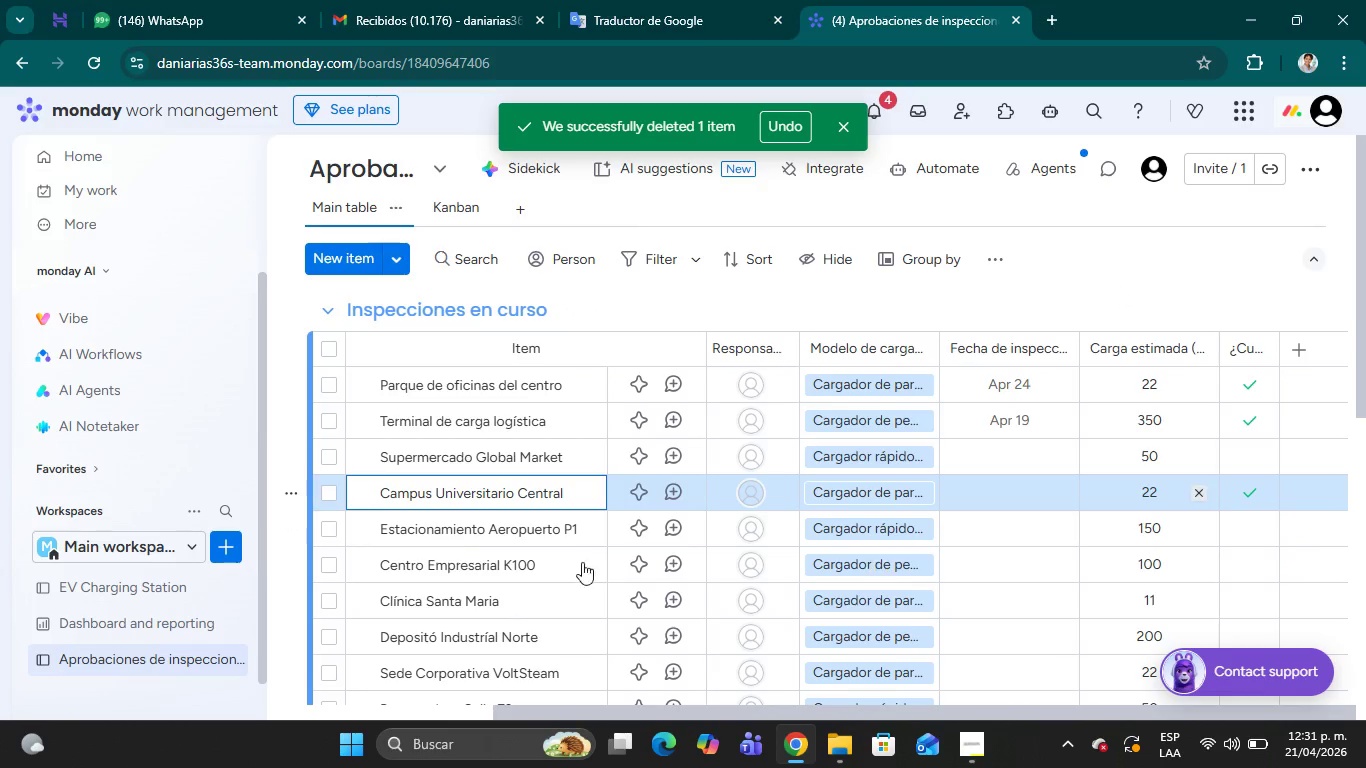 
wait(8.74)
 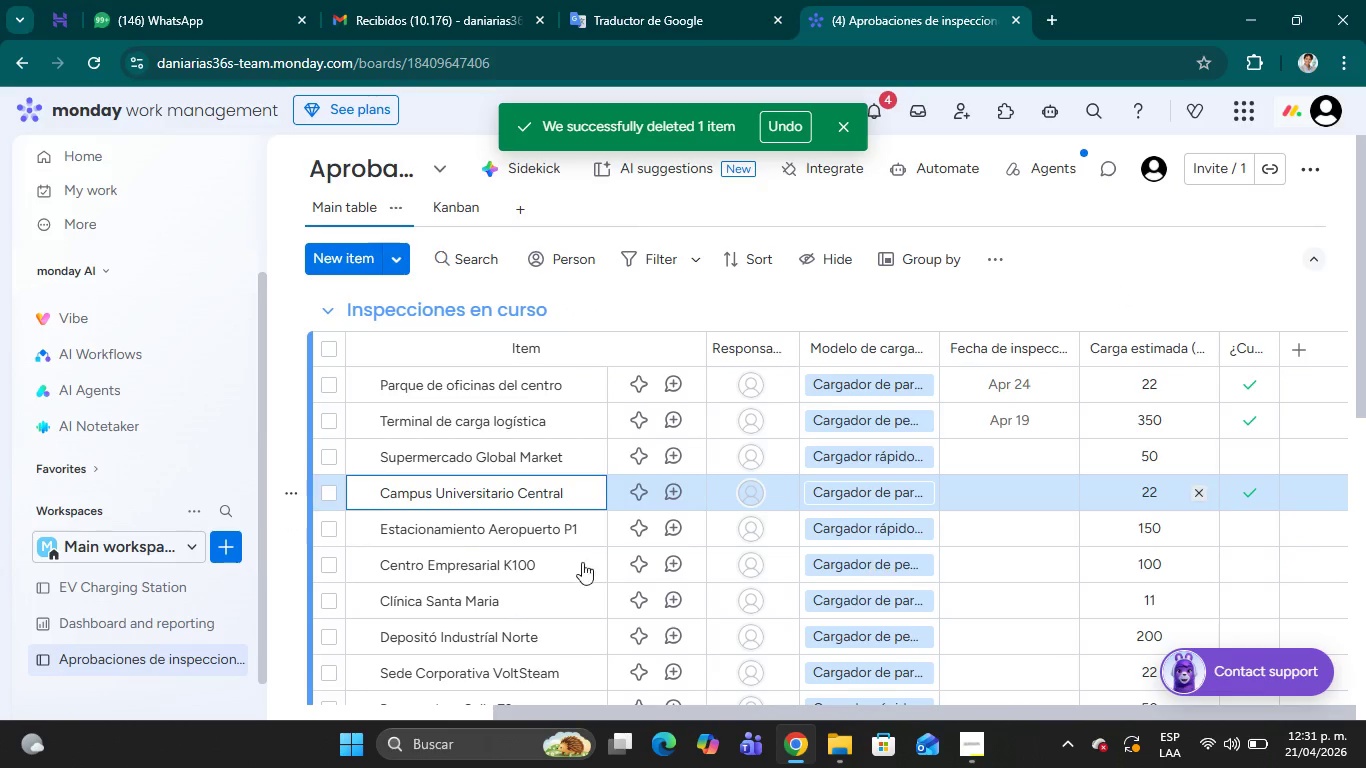 
left_click([1261, 525])
 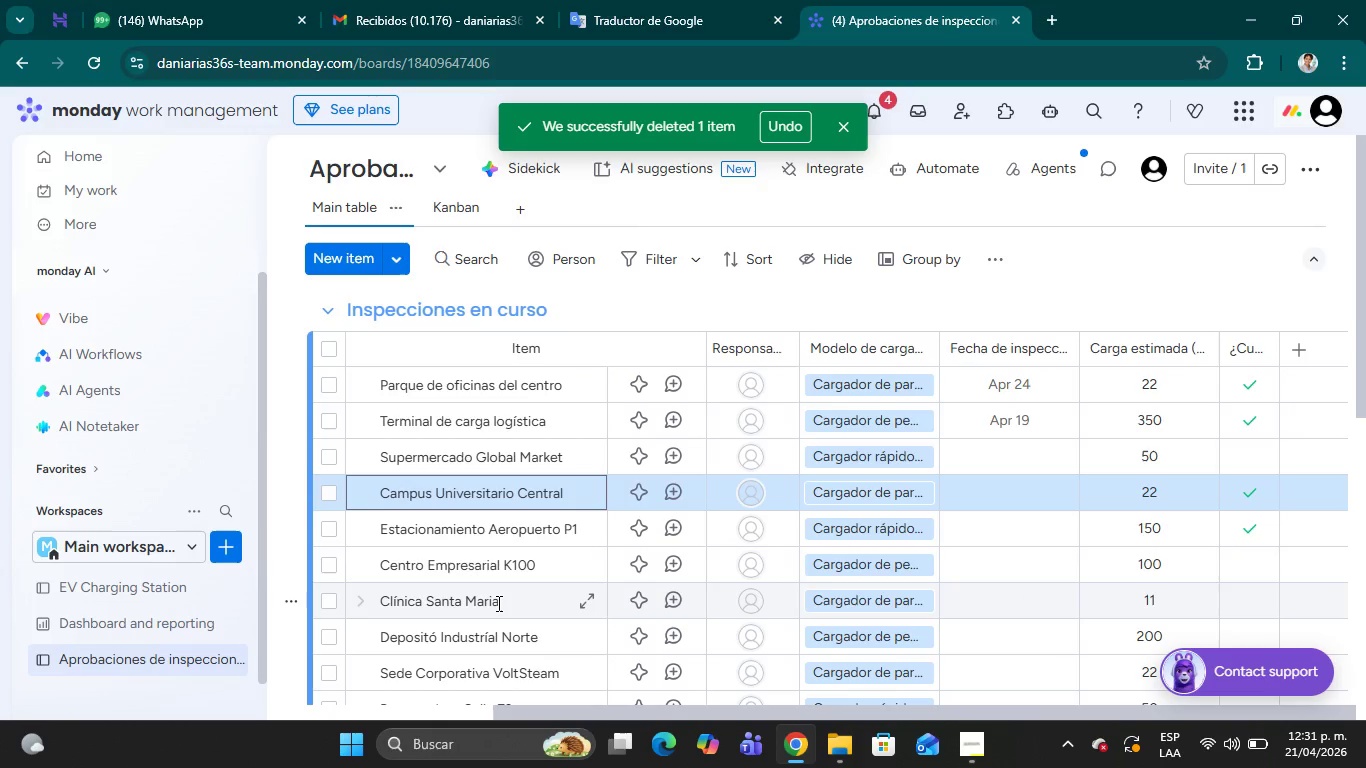 
wait(15.75)
 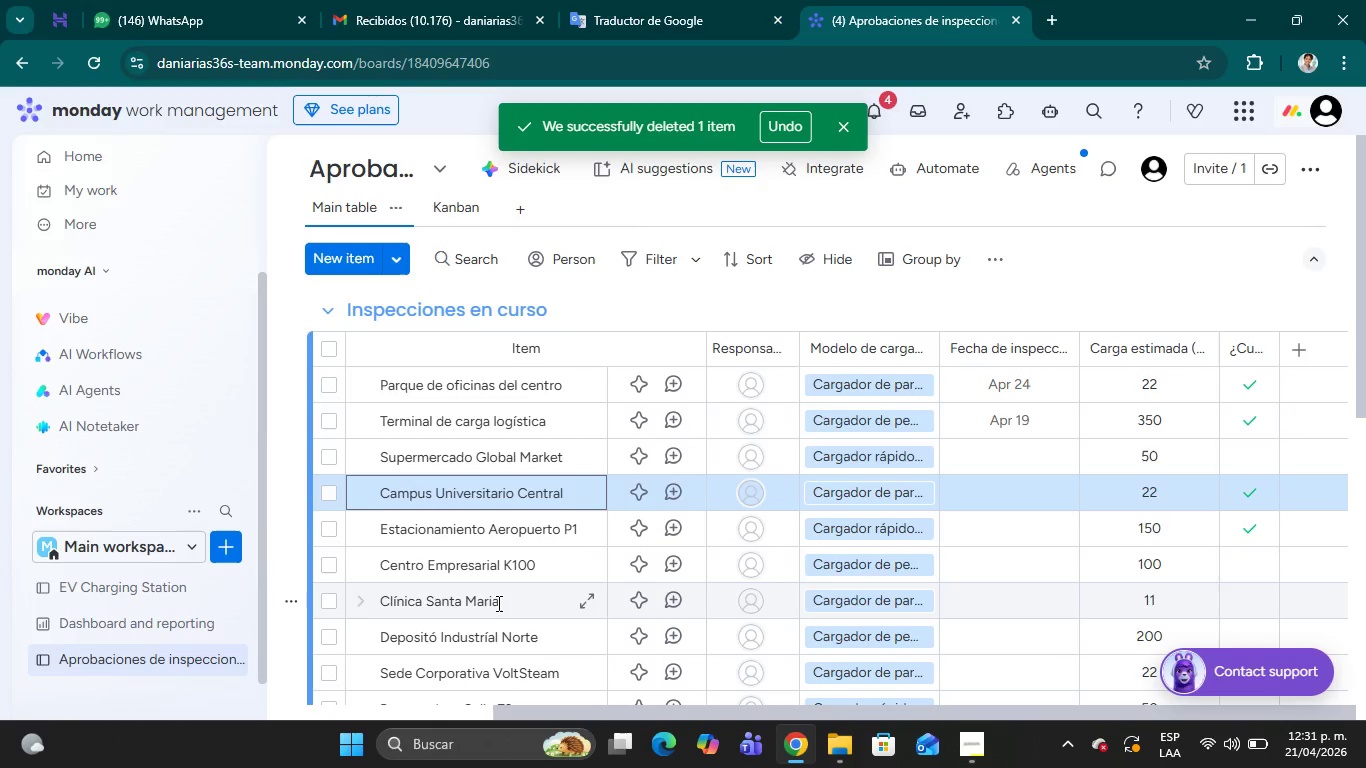 
left_click([1247, 590])
 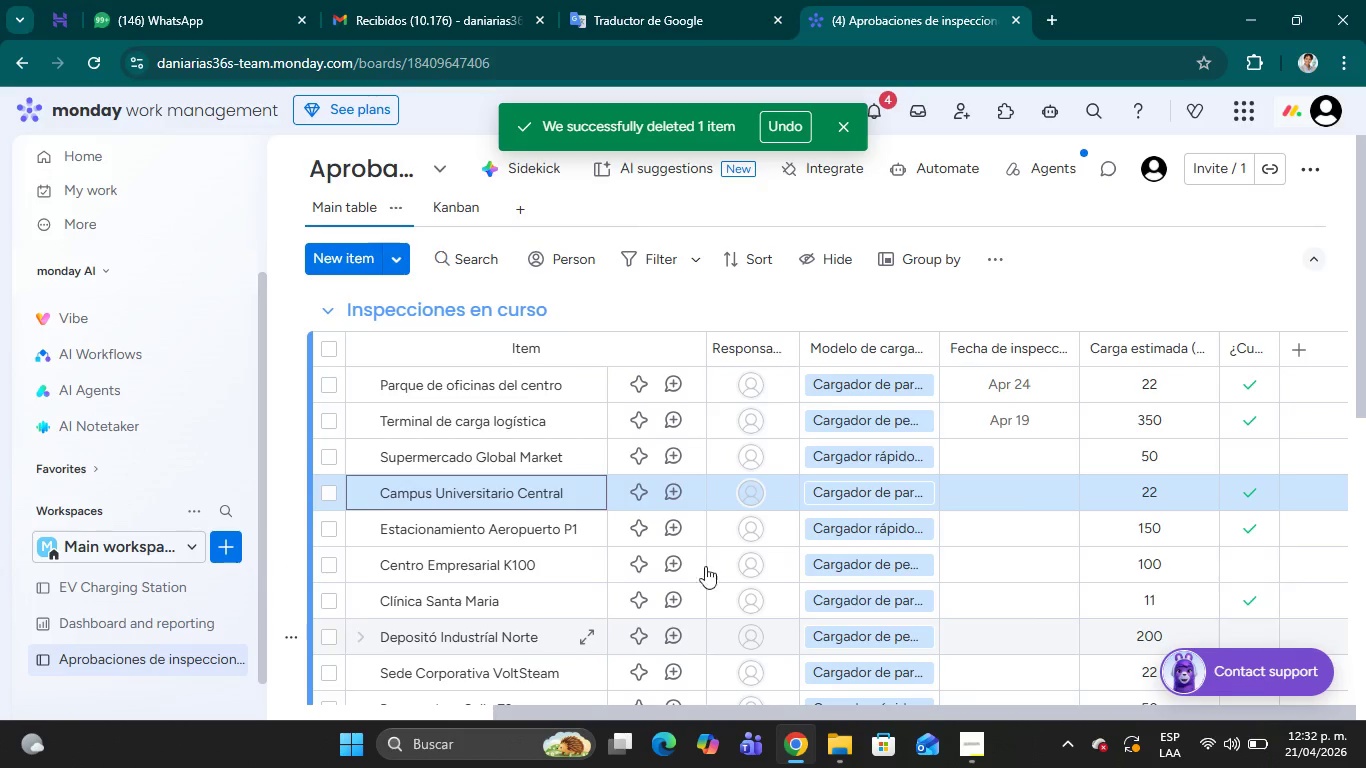 
scroll: coordinate [741, 555], scroll_direction: down, amount: 1.0
 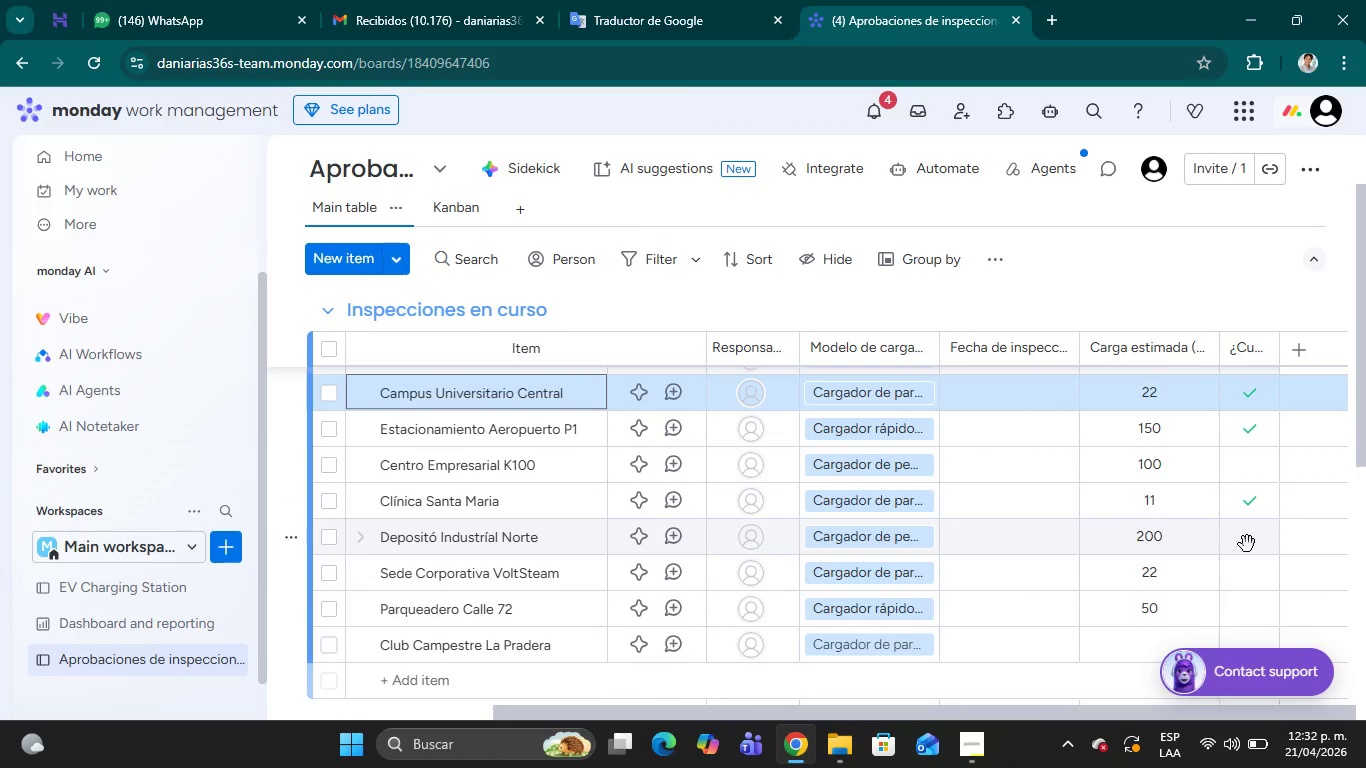 
left_click([1259, 533])
 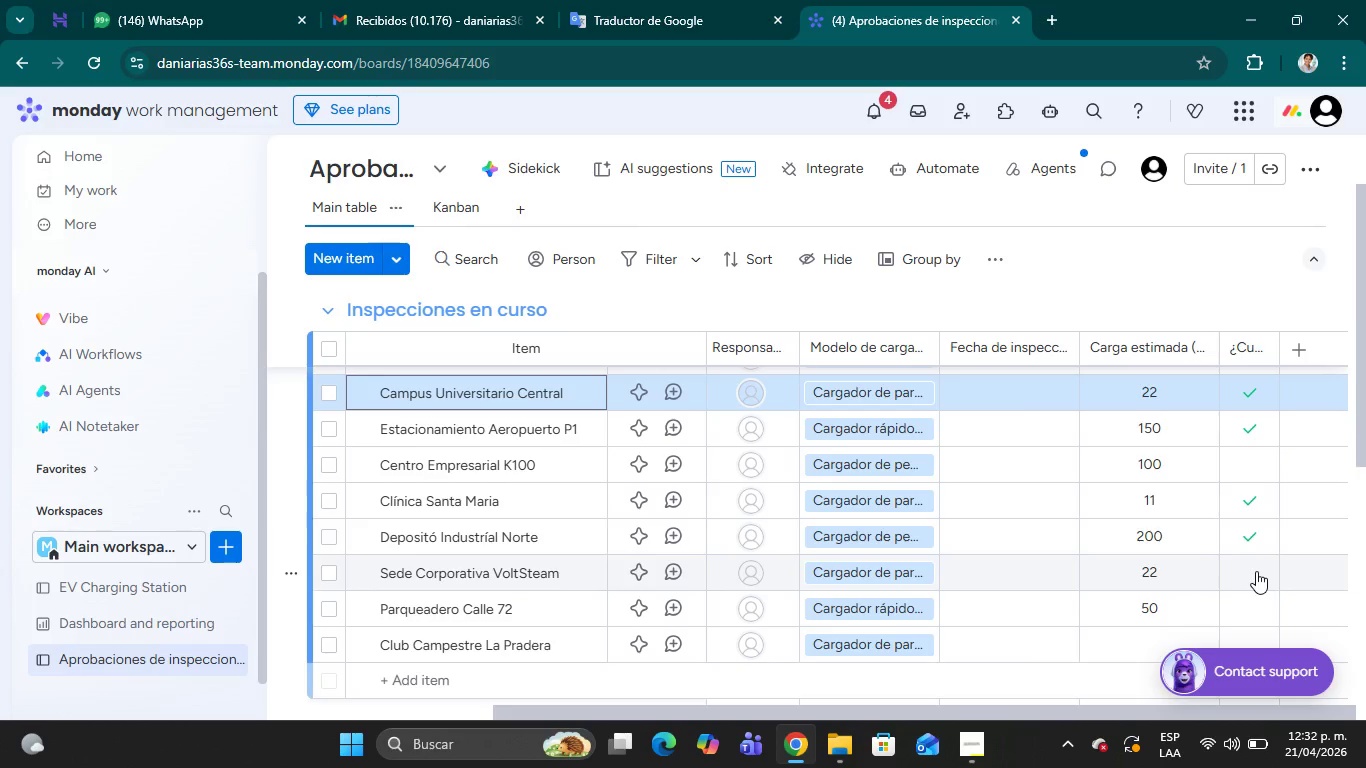 
left_click([1256, 571])
 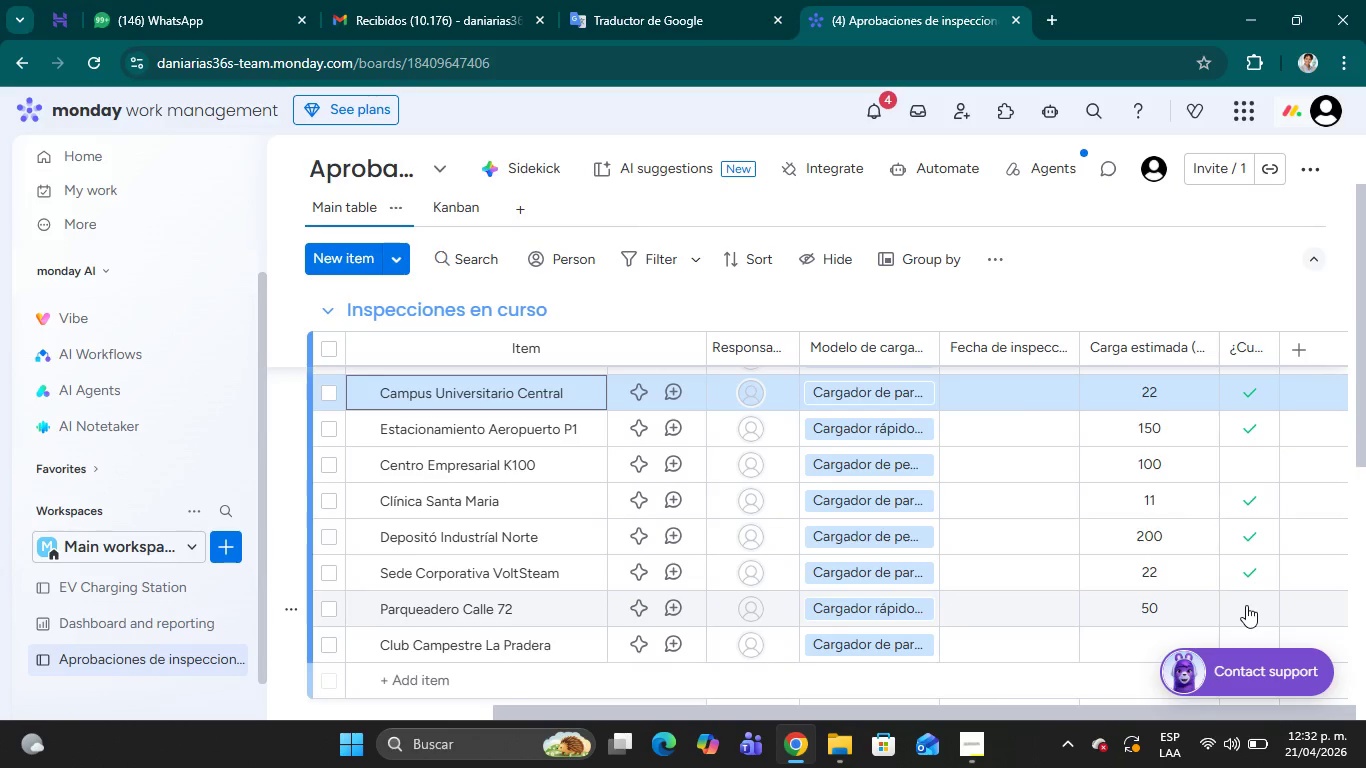 
scroll: coordinate [940, 487], scroll_direction: down, amount: 2.0
 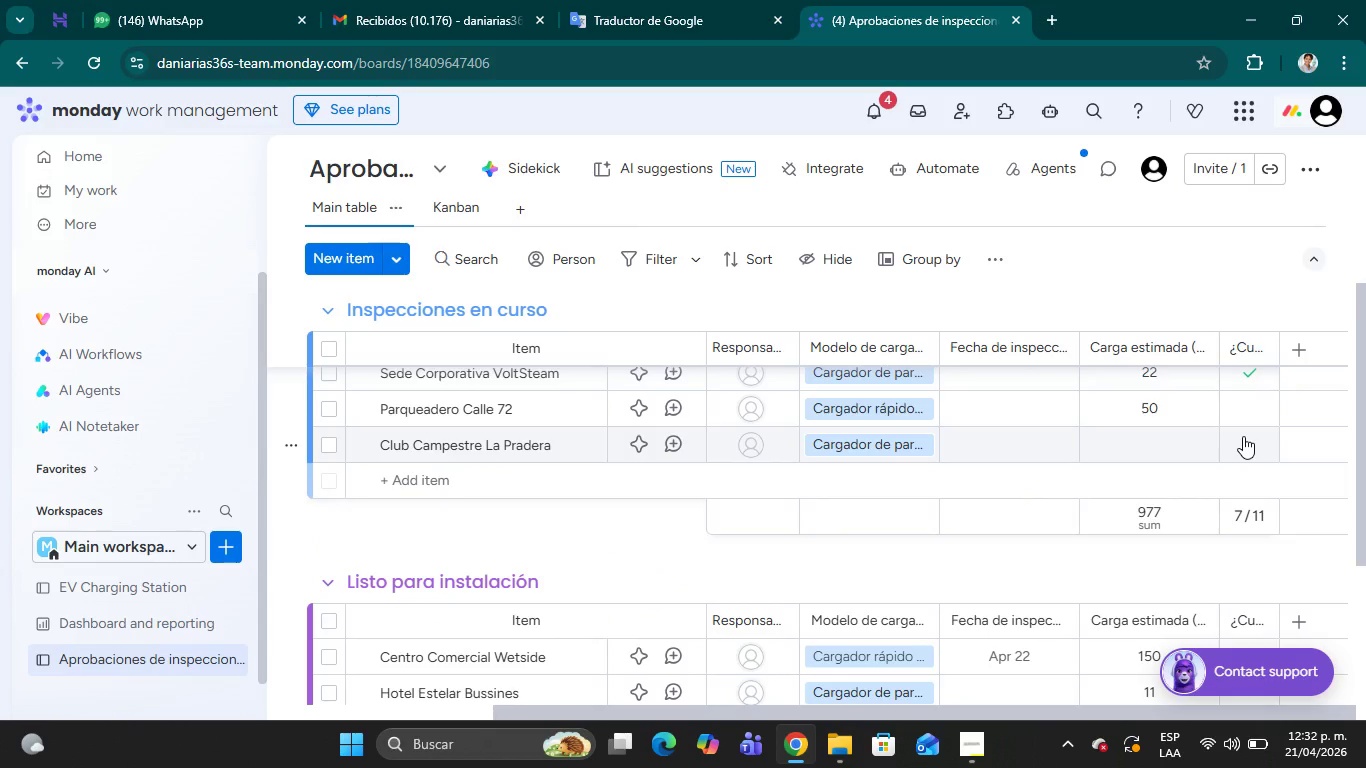 
left_click([1243, 436])
 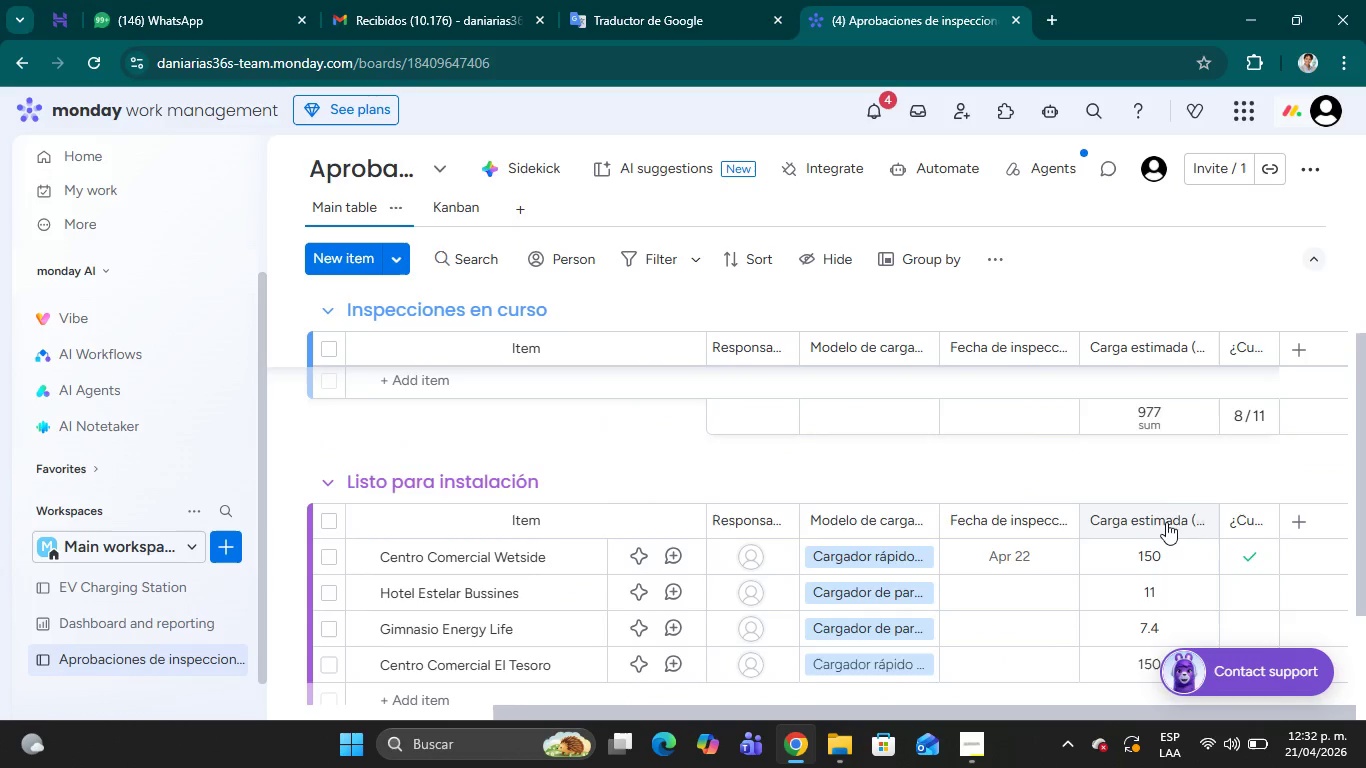 
scroll: coordinate [1166, 519], scroll_direction: down, amount: 3.0
 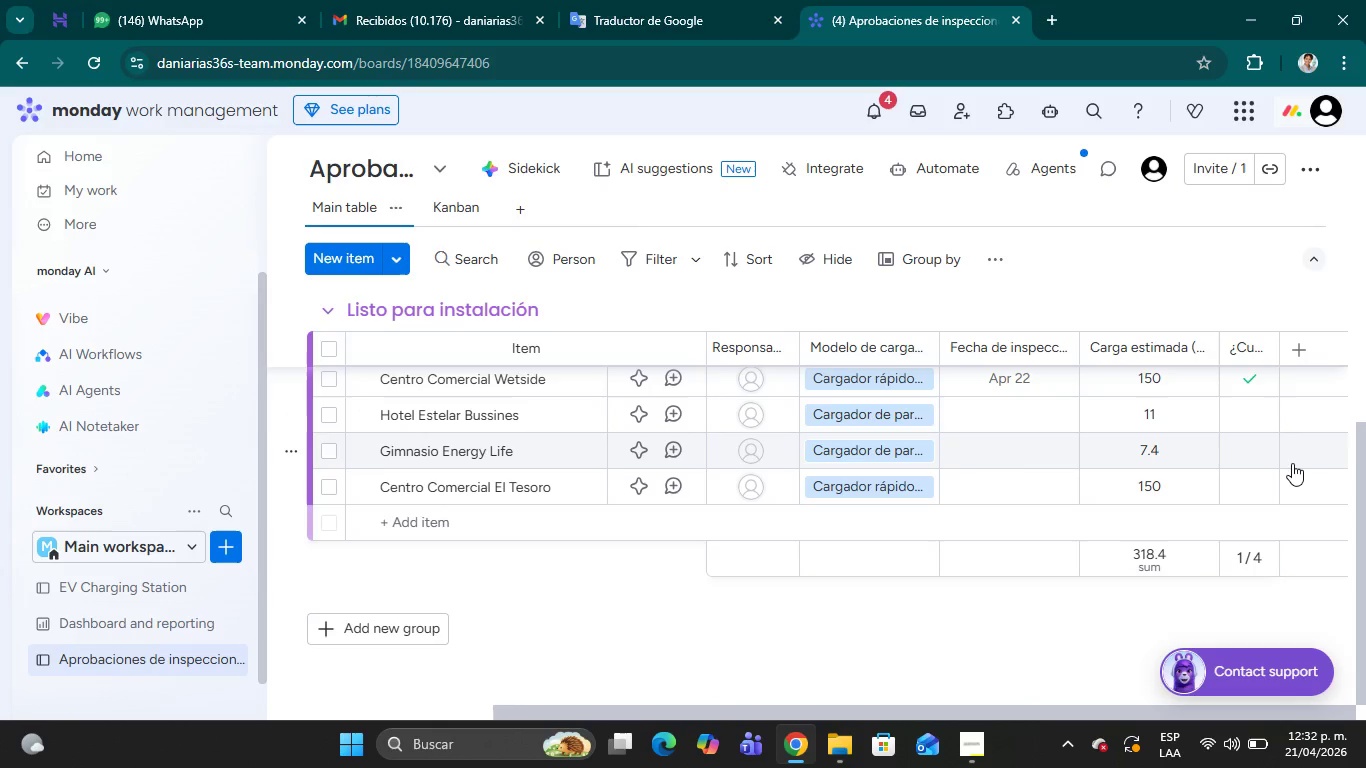 
wait(6.69)
 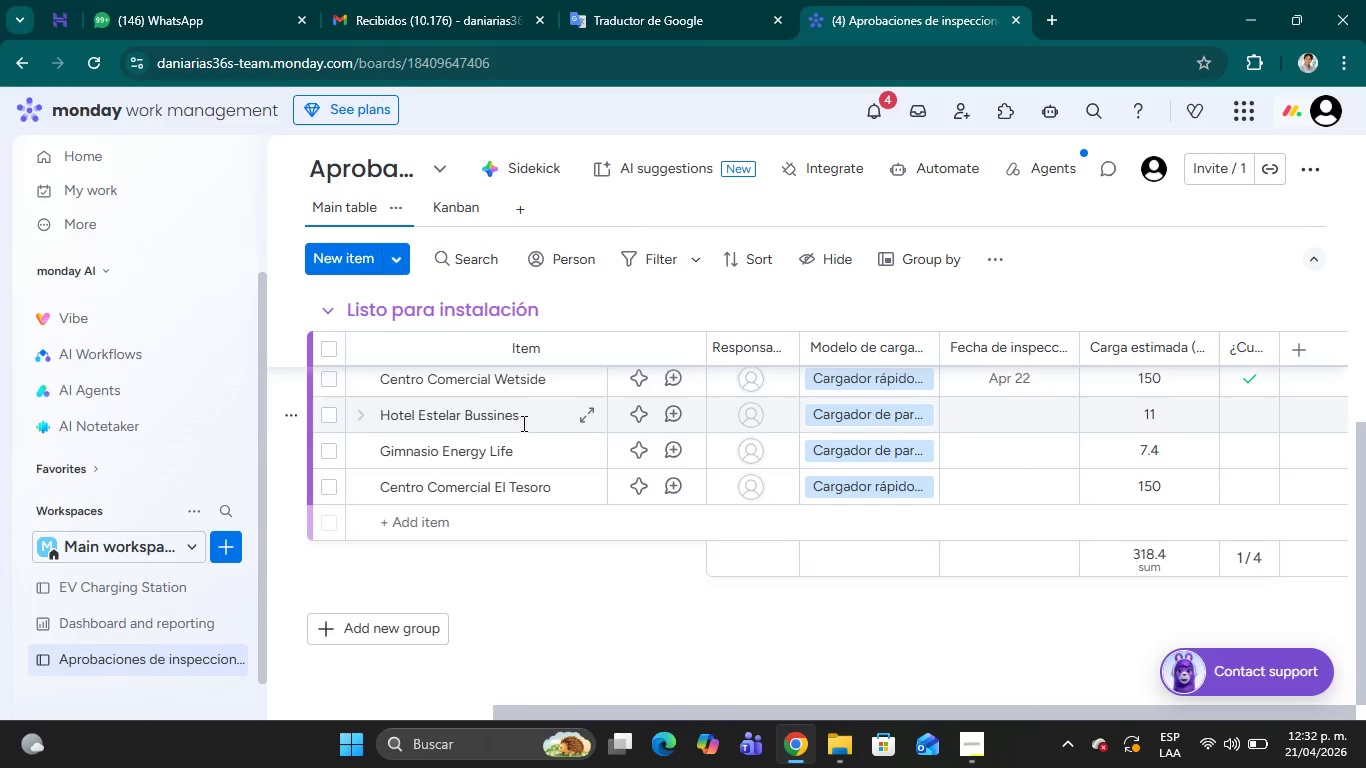 
left_click([1242, 409])
 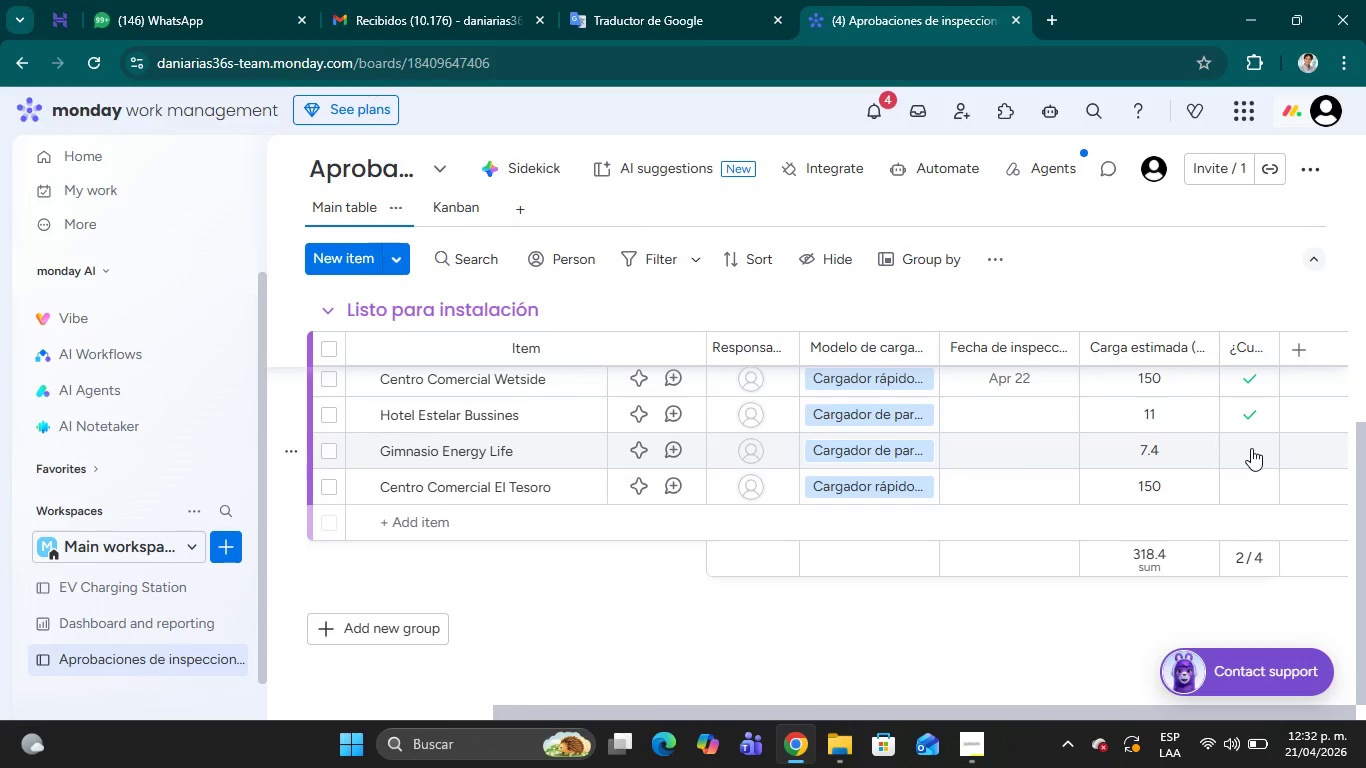 
wait(5.25)
 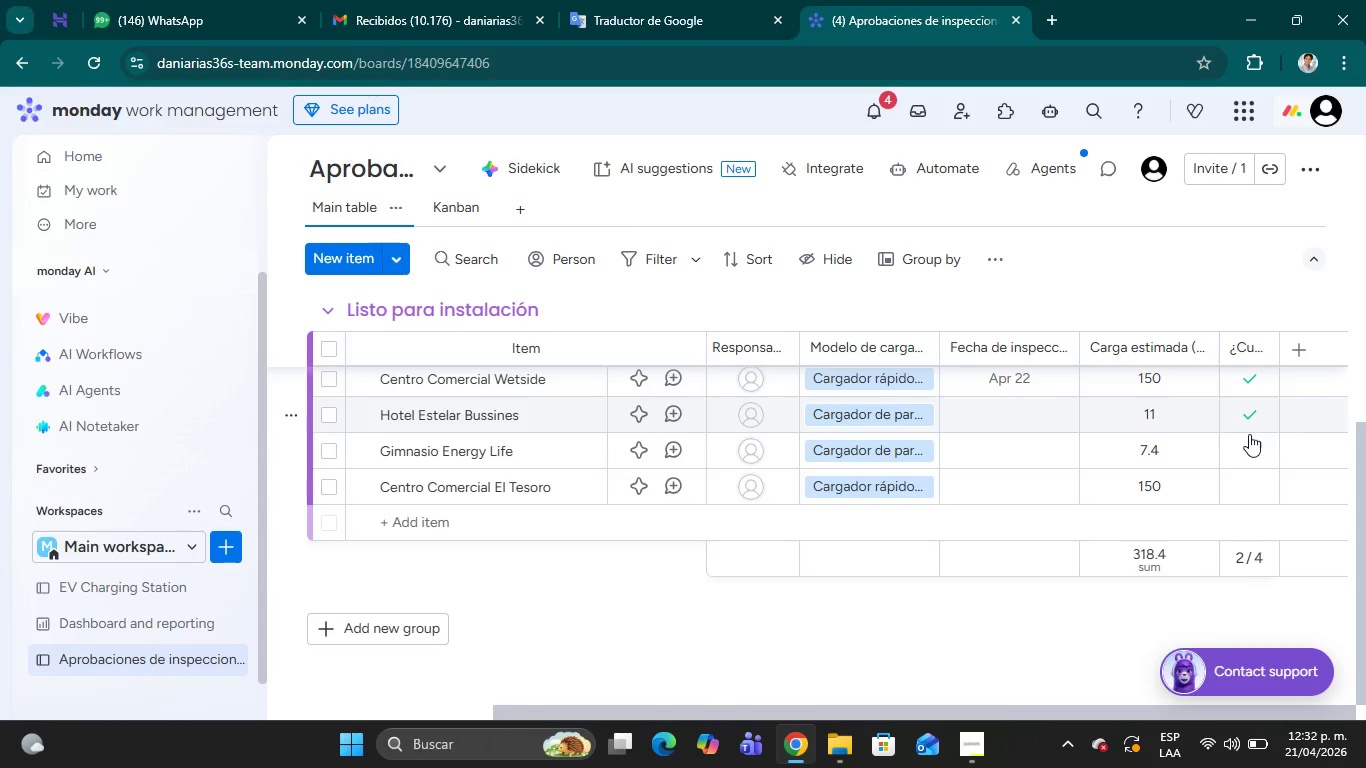 
left_click([1251, 448])
 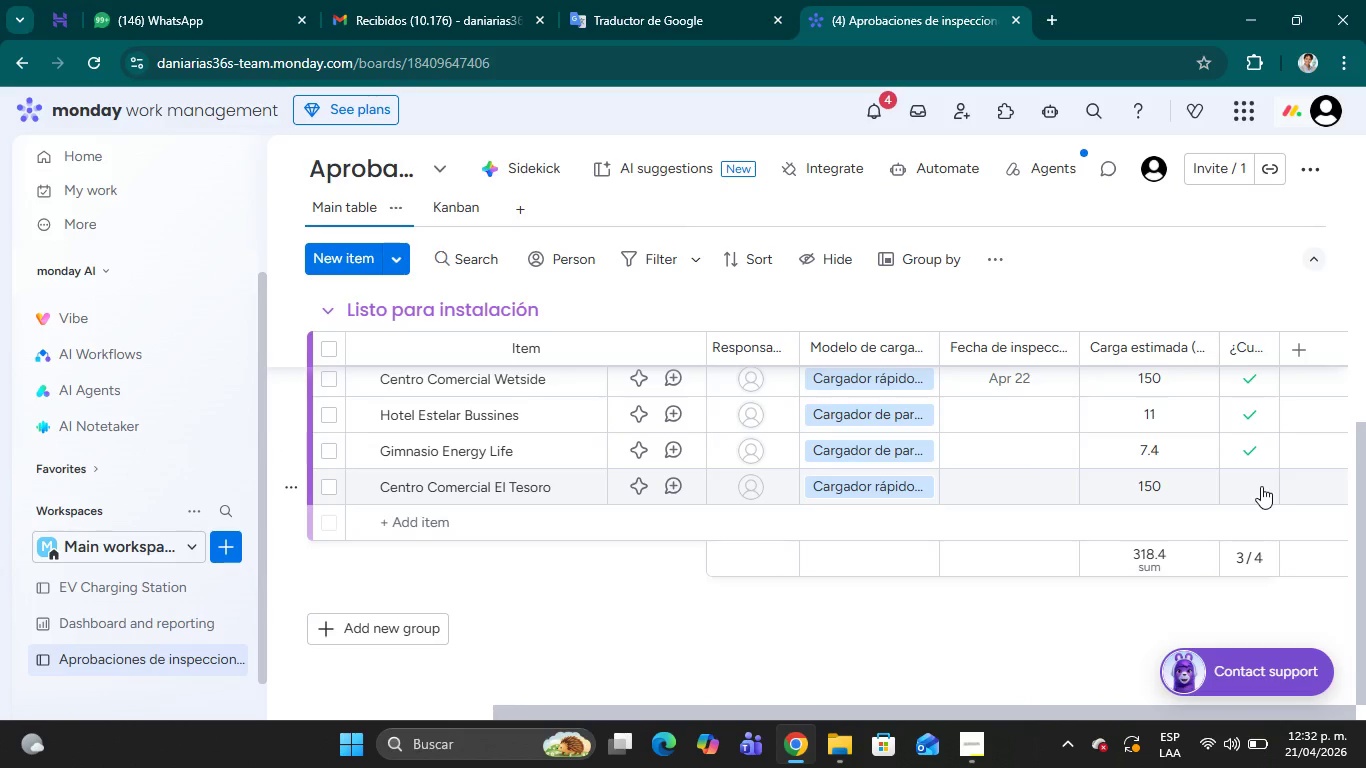 
wait(6.05)
 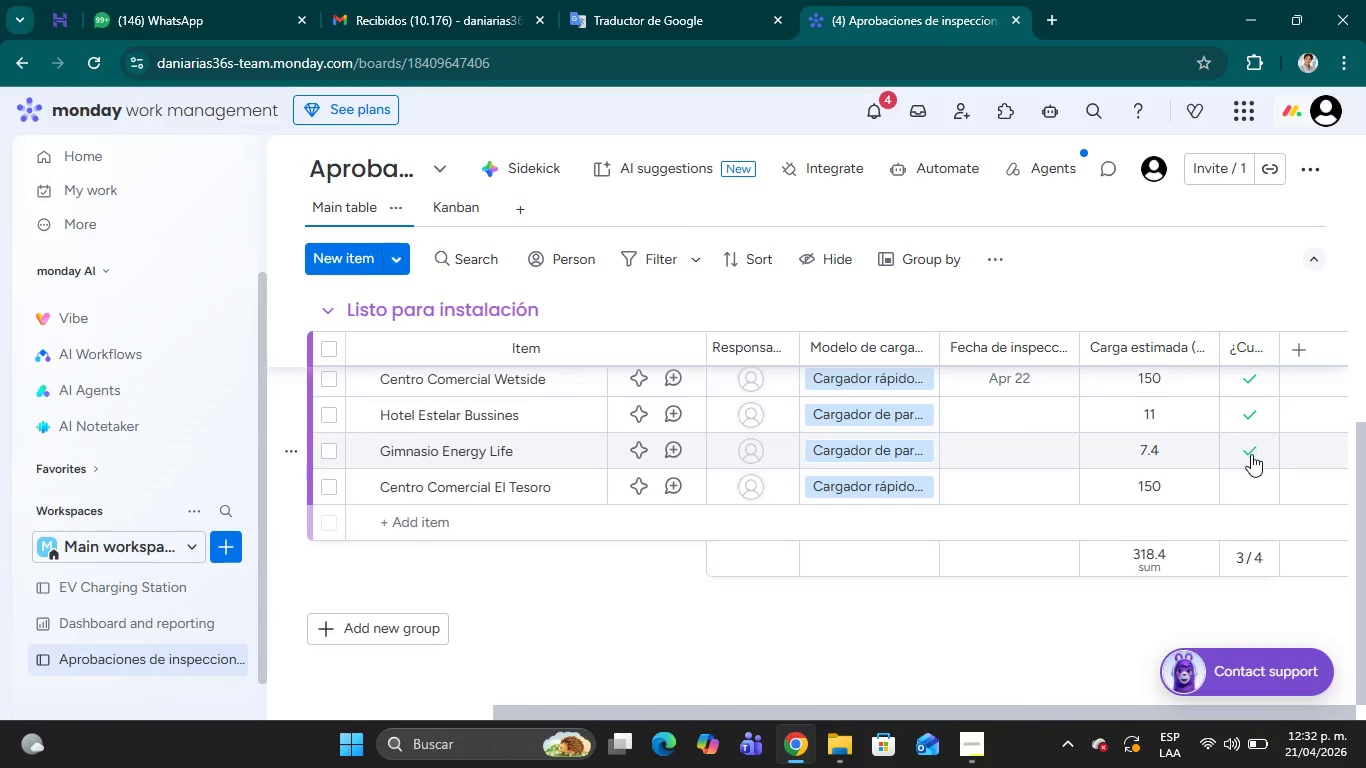 
left_click([1261, 486])
 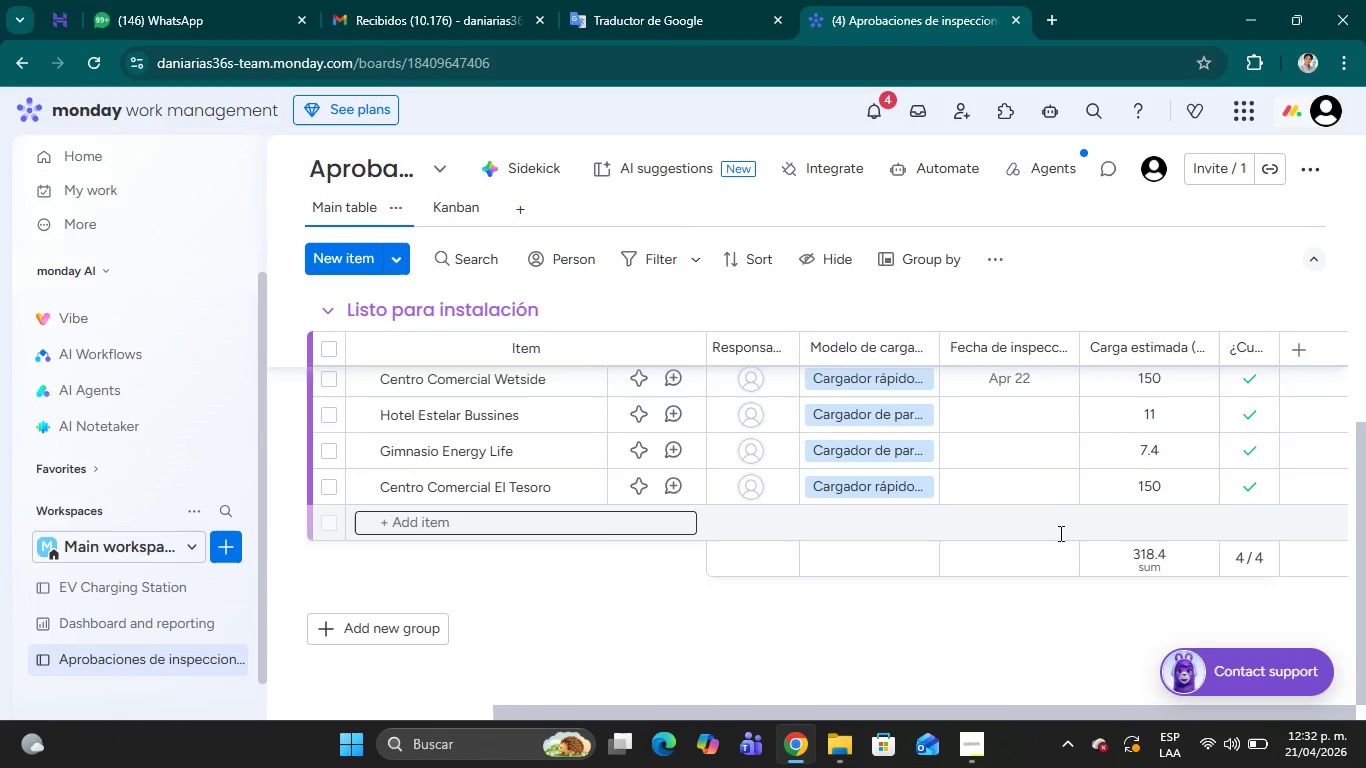 
scroll: coordinate [1057, 519], scroll_direction: up, amount: 6.0
 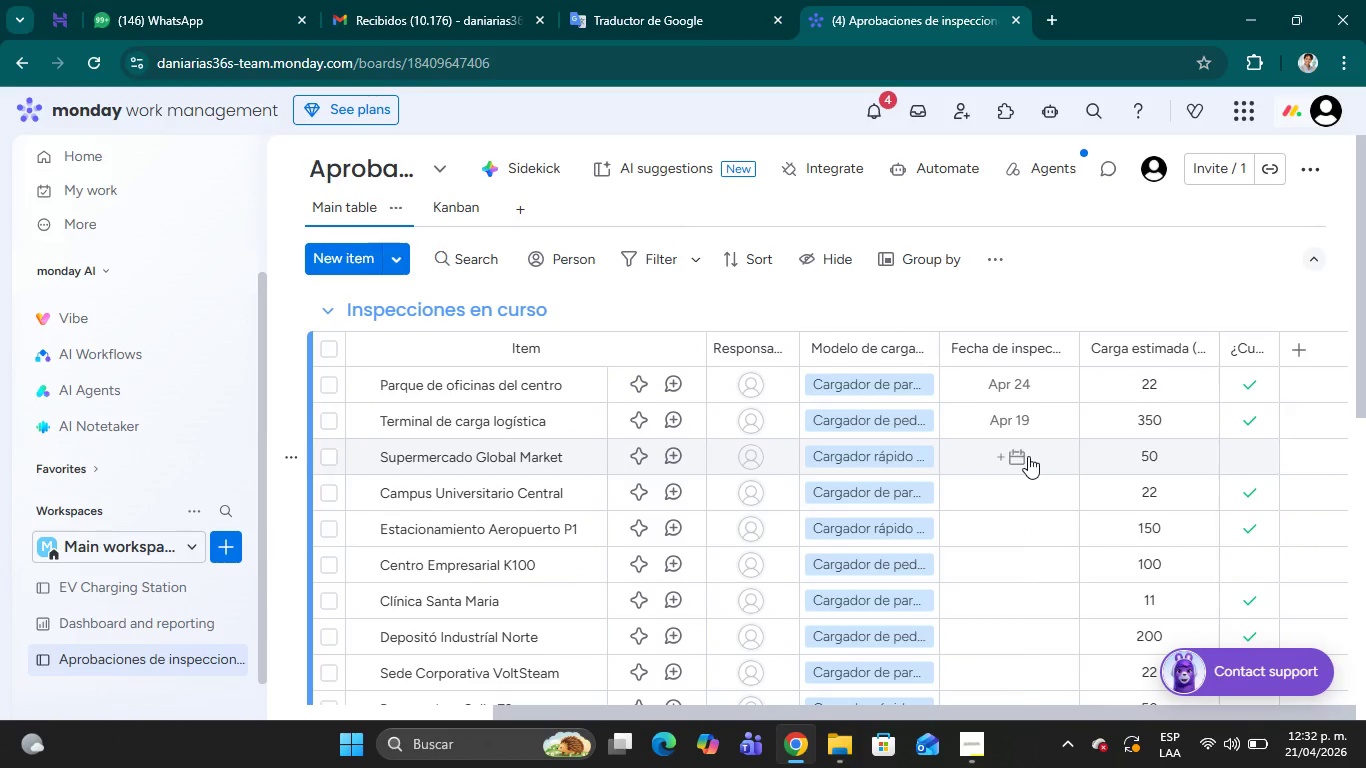 
left_click([1028, 455])
 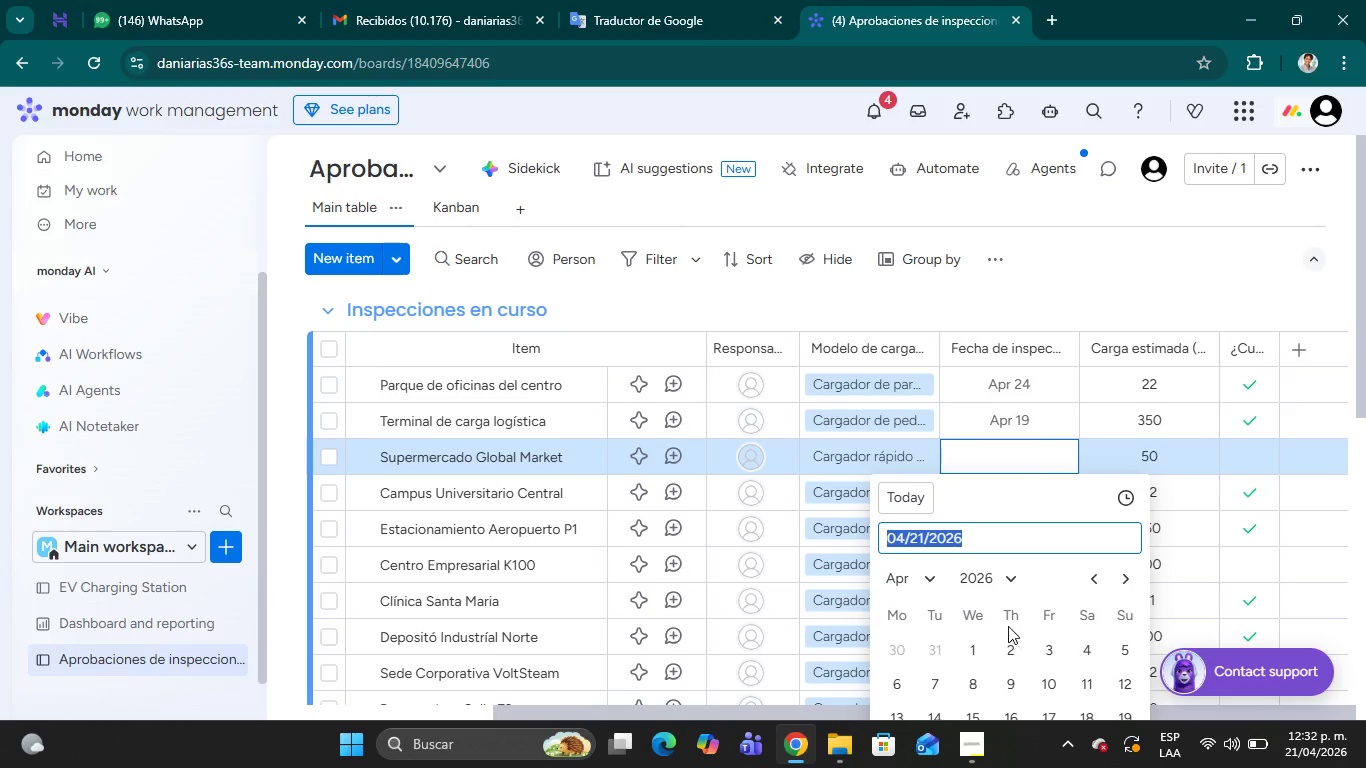 
scroll: coordinate [1088, 290], scroll_direction: down, amount: 5.0
 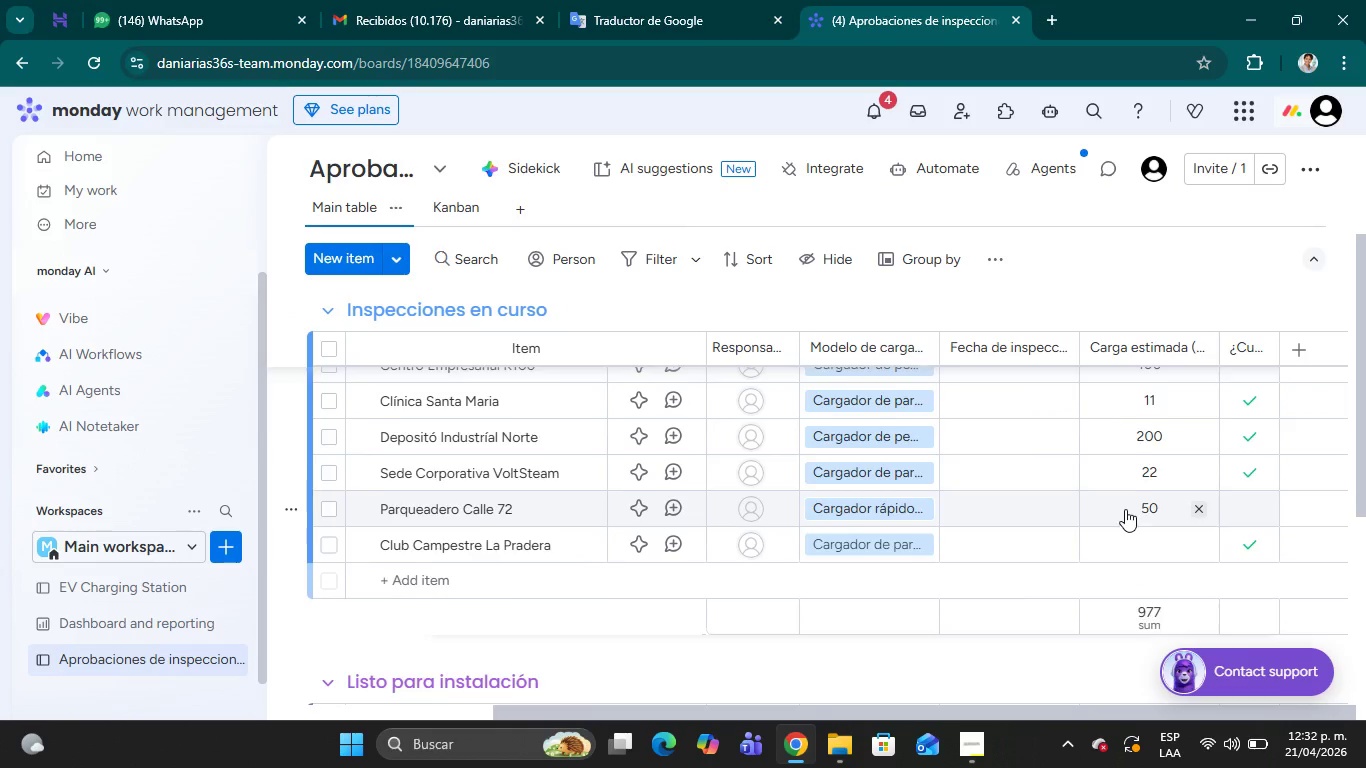 
scroll: coordinate [1023, 425], scroll_direction: up, amount: 2.0
 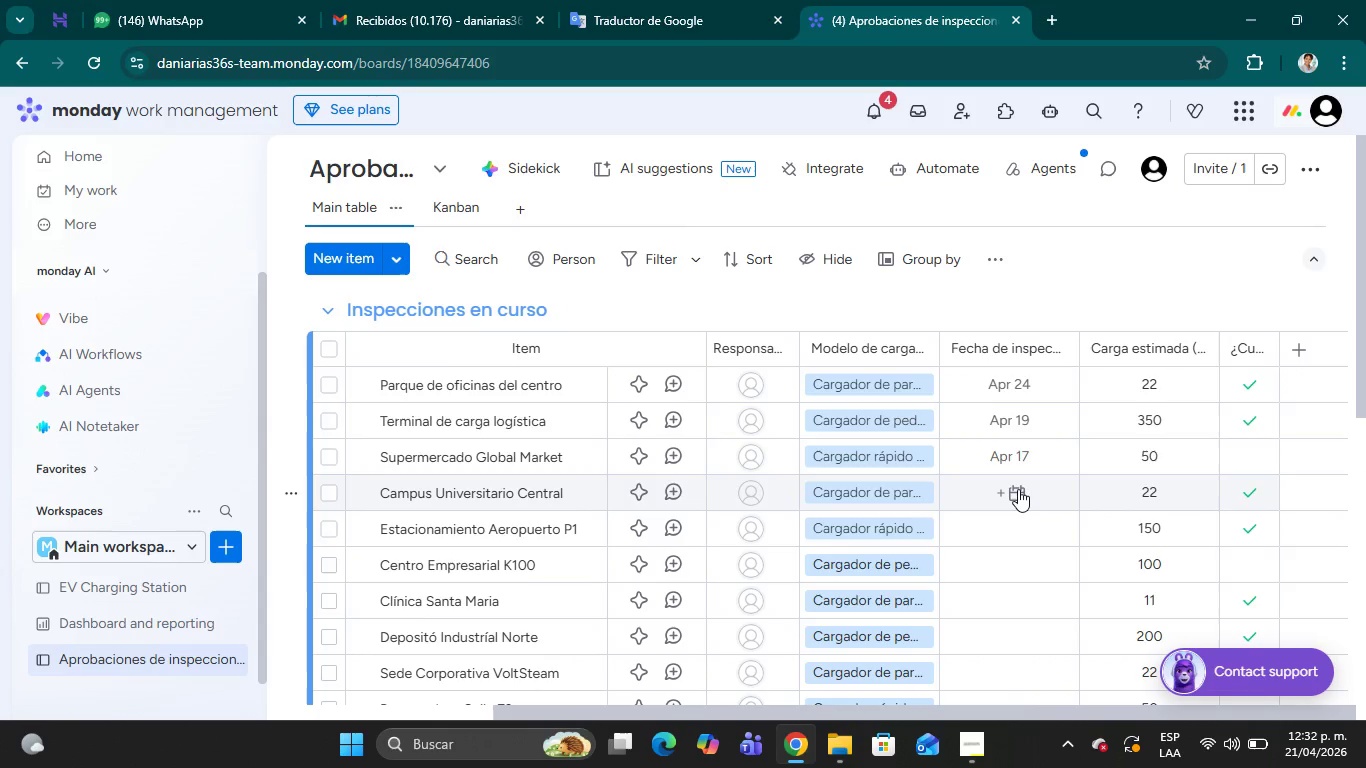 
left_click([1018, 489])
 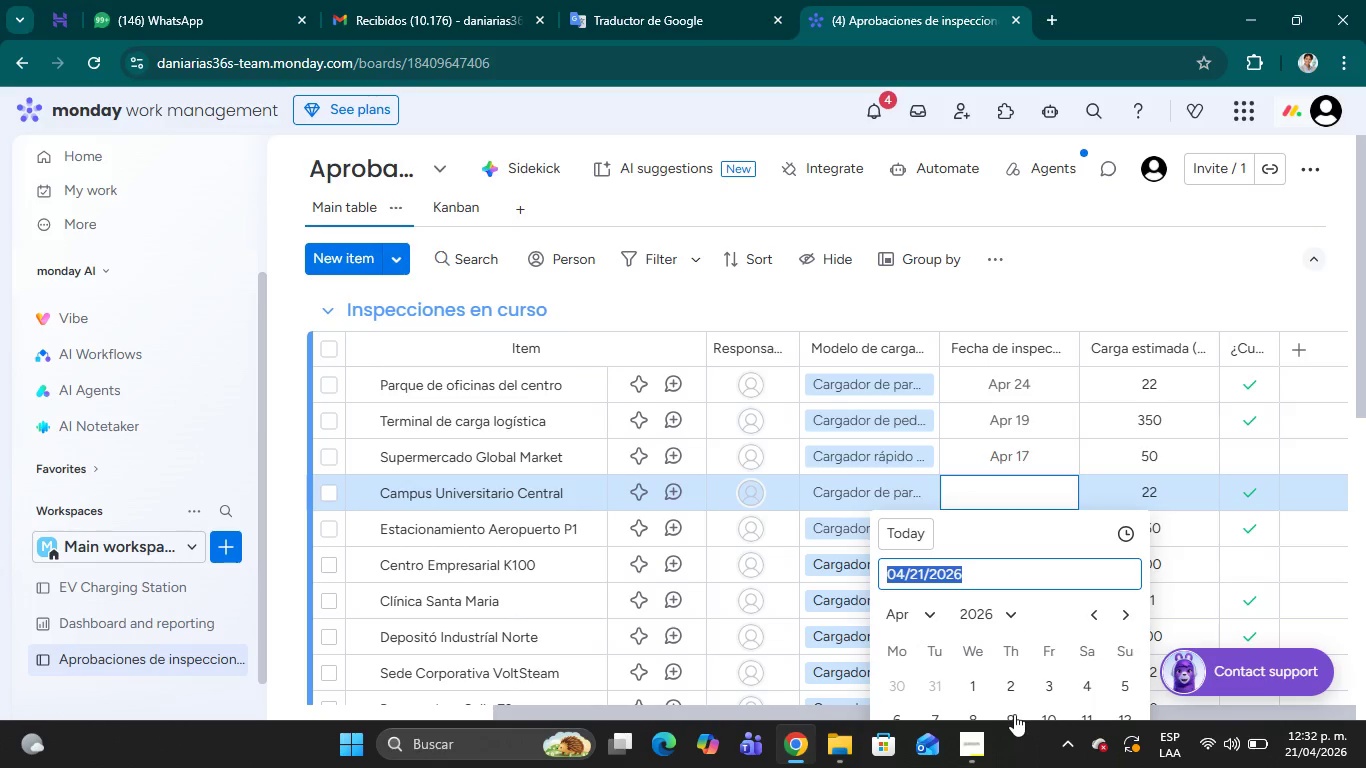 
left_click([1010, 707])
 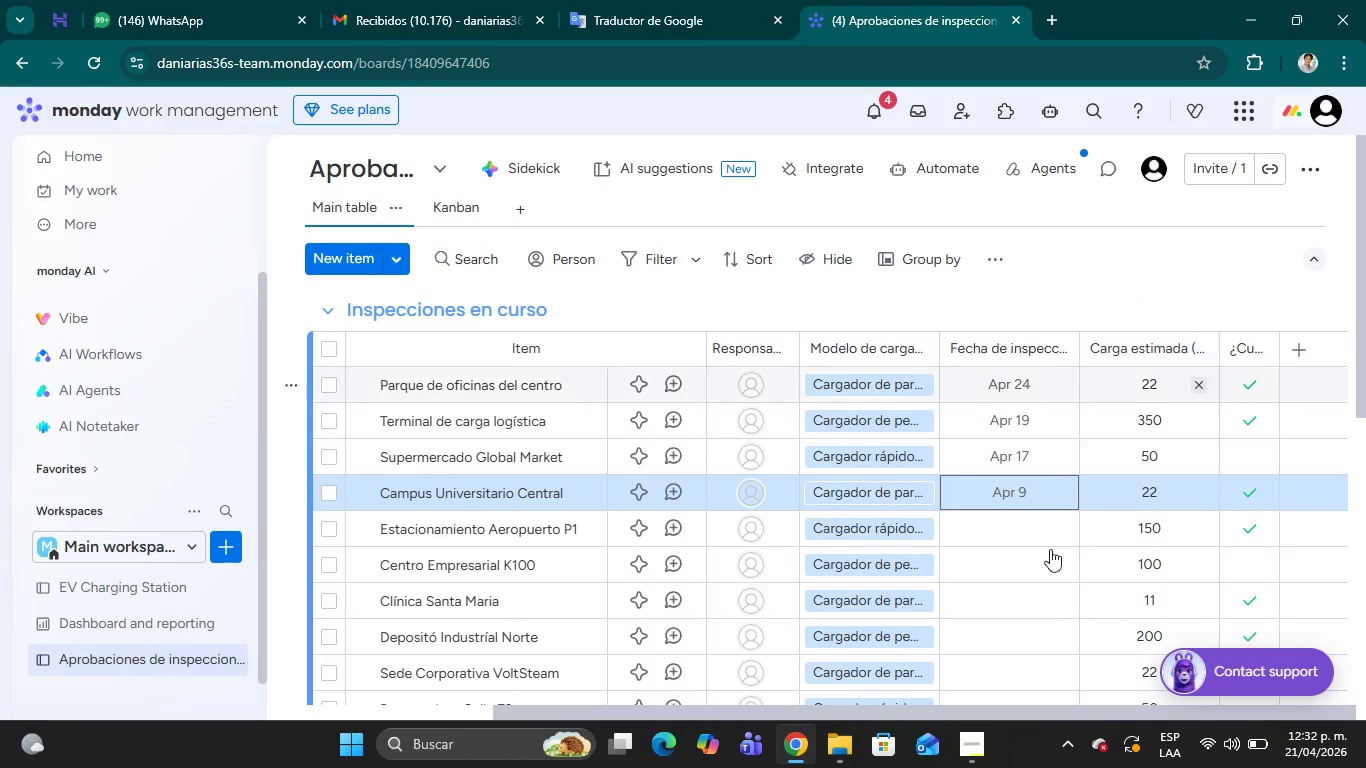 
scroll: coordinate [1019, 564], scroll_direction: down, amount: 1.0
 